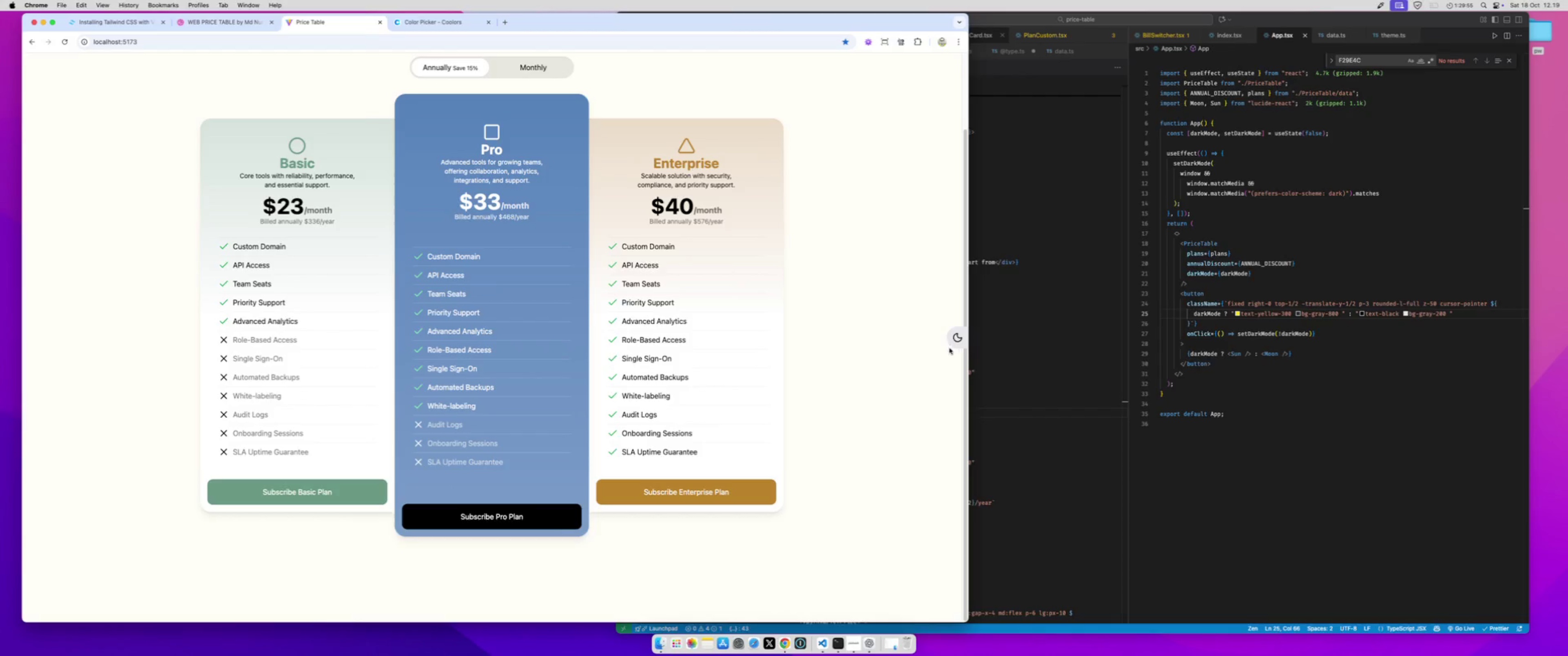 
left_click([953, 340])
 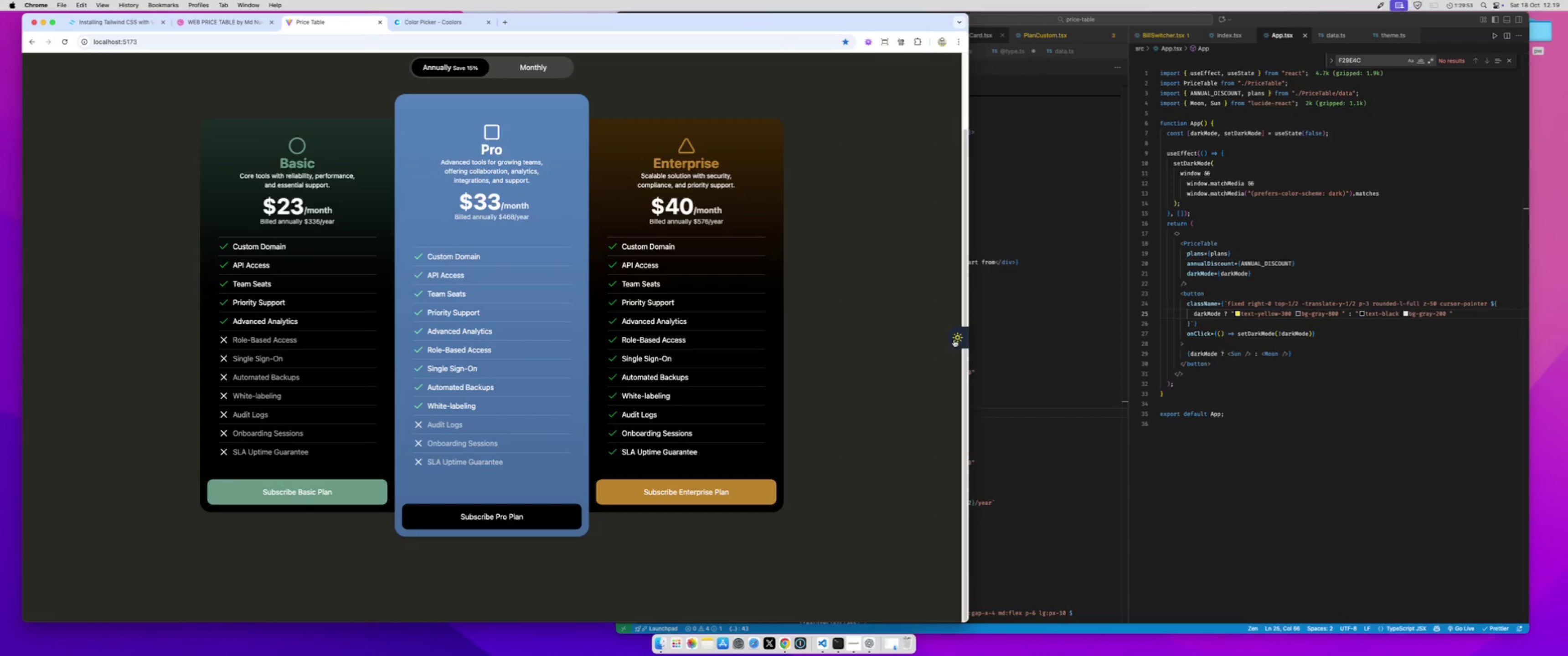 
left_click([954, 340])
 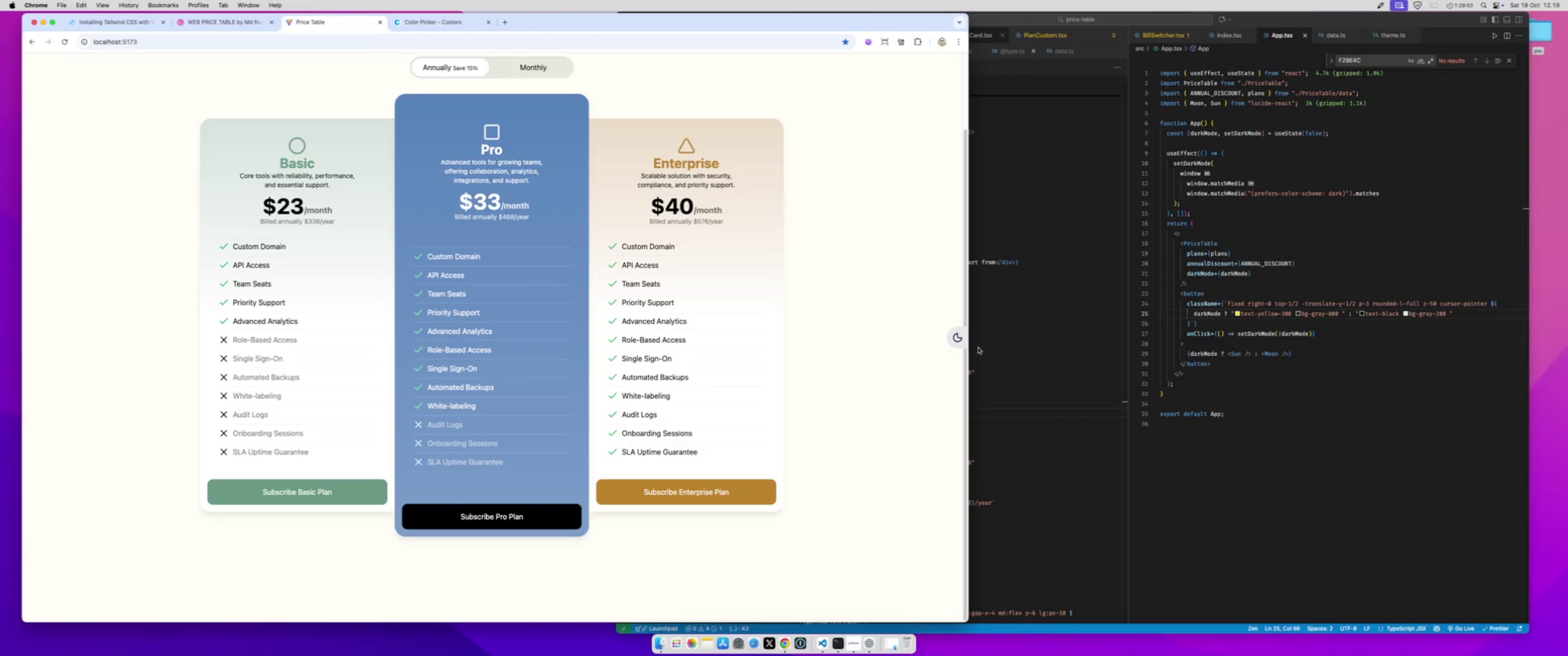 
left_click_drag(start_coordinate=[970, 356], to_coordinate=[593, 261])
 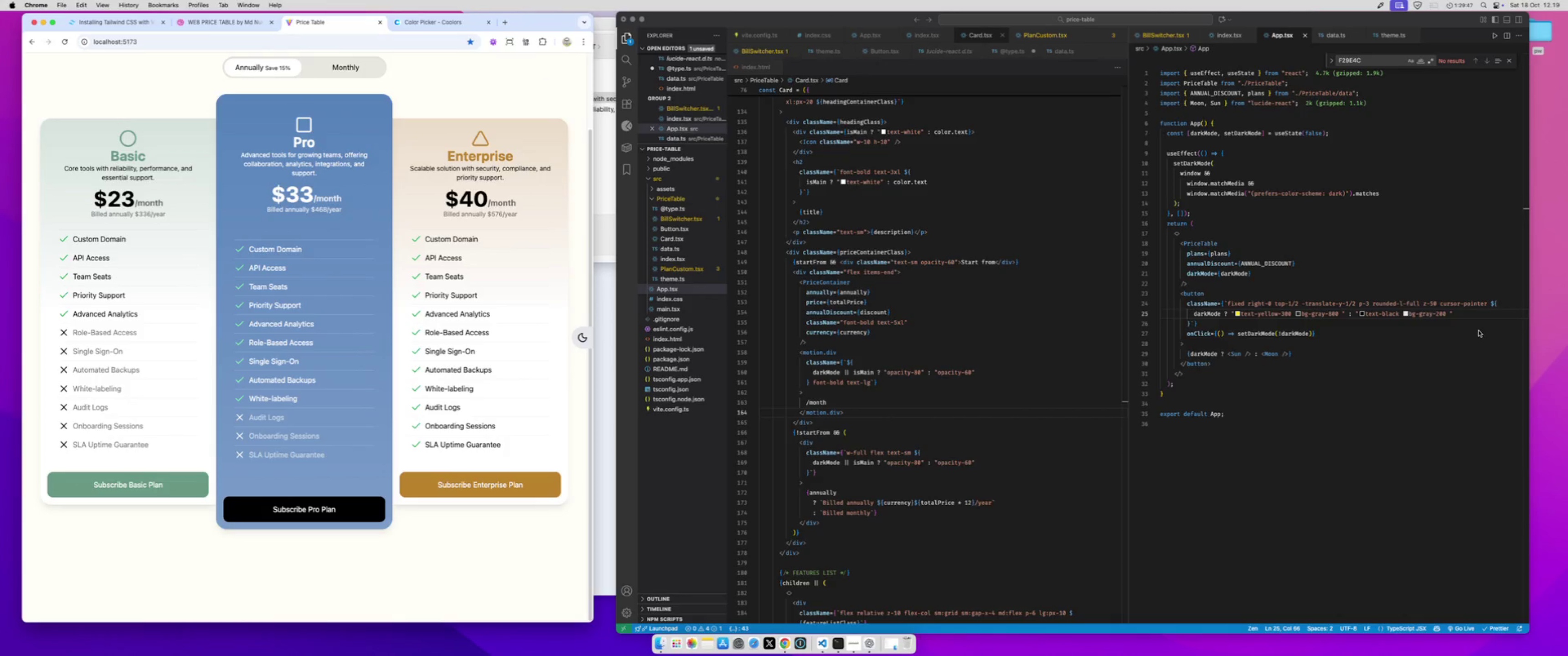 
left_click([1476, 323])
 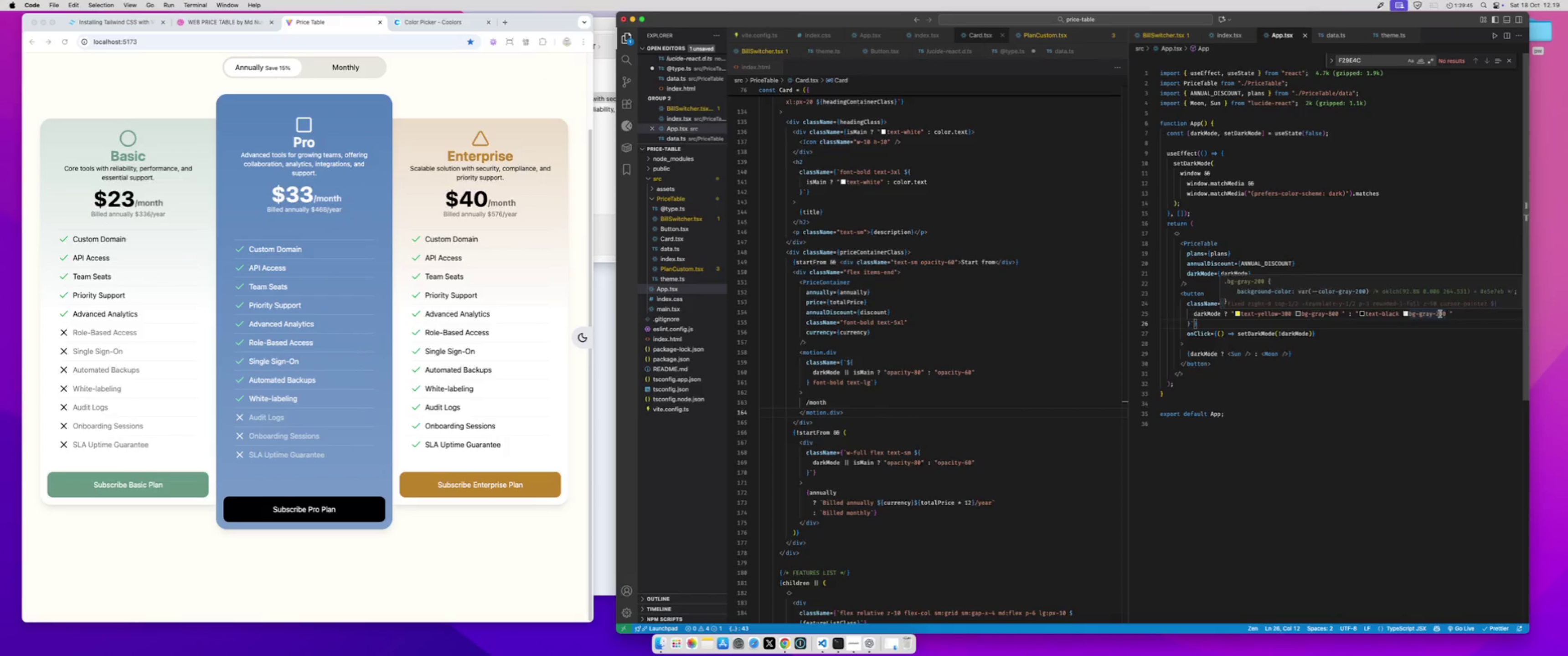 
left_click([1440, 314])
 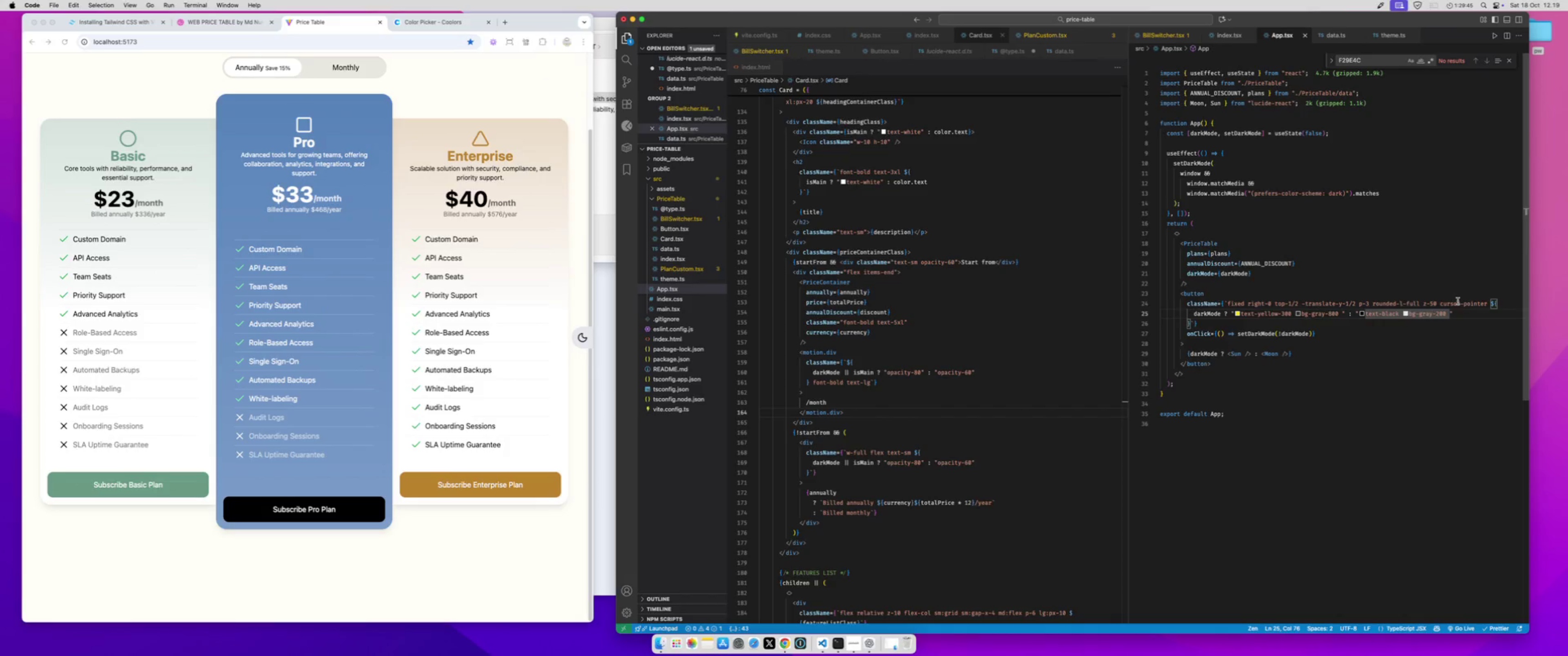 
key(Shift+ArrowLeft)
 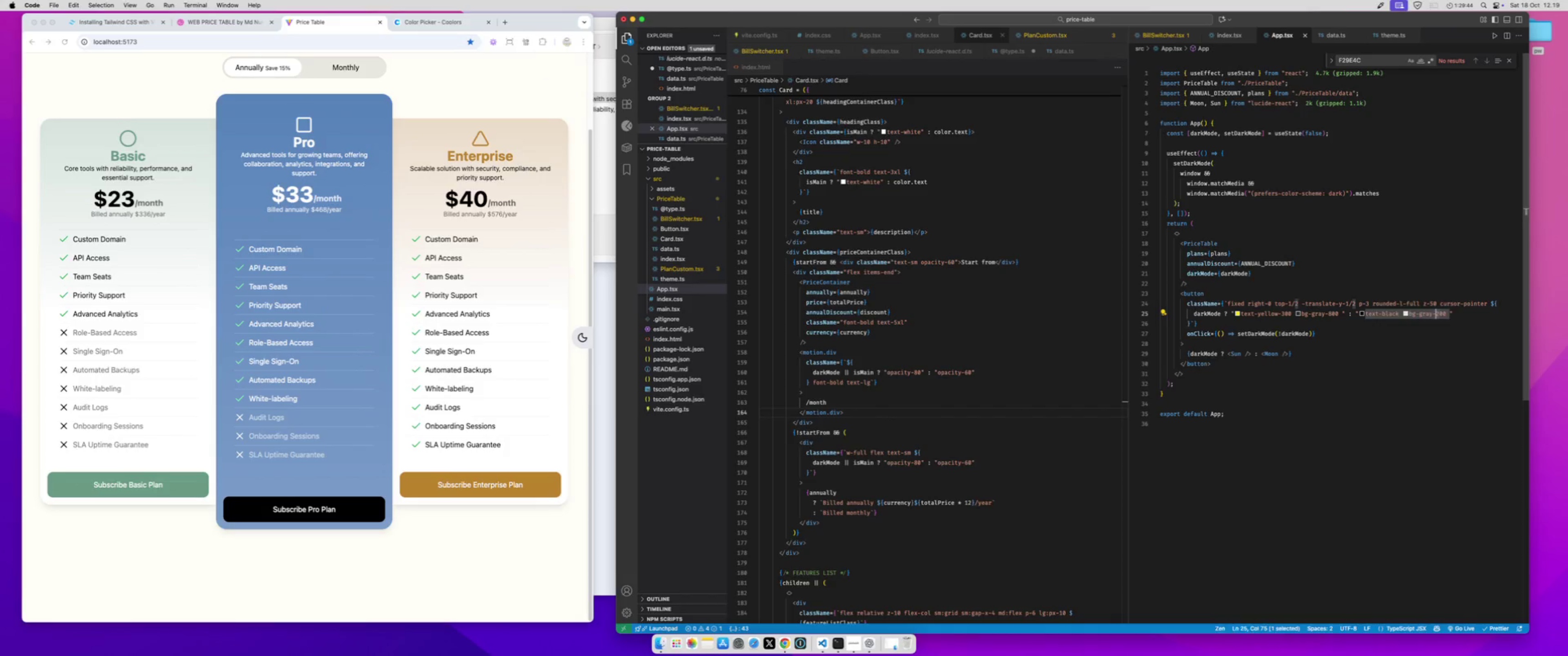 
key(8)
 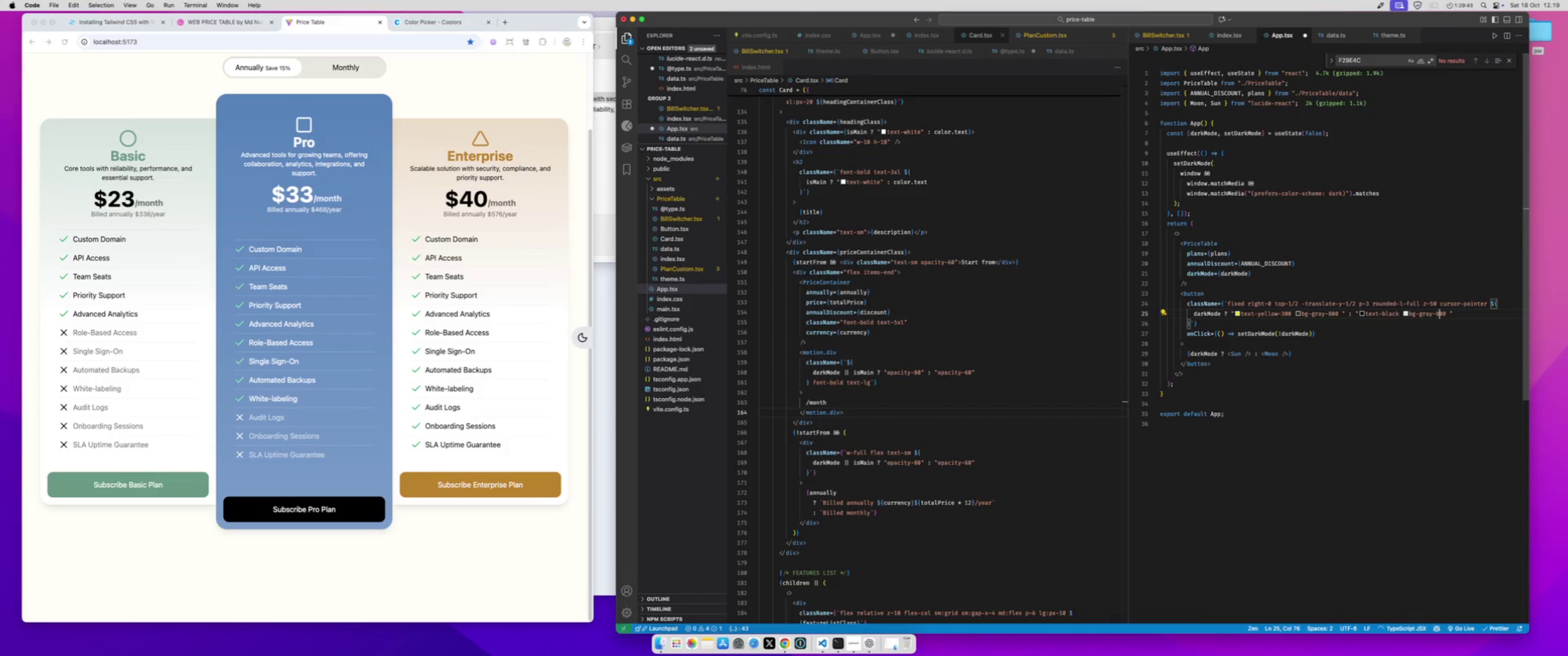 
key(ArrowLeft)
 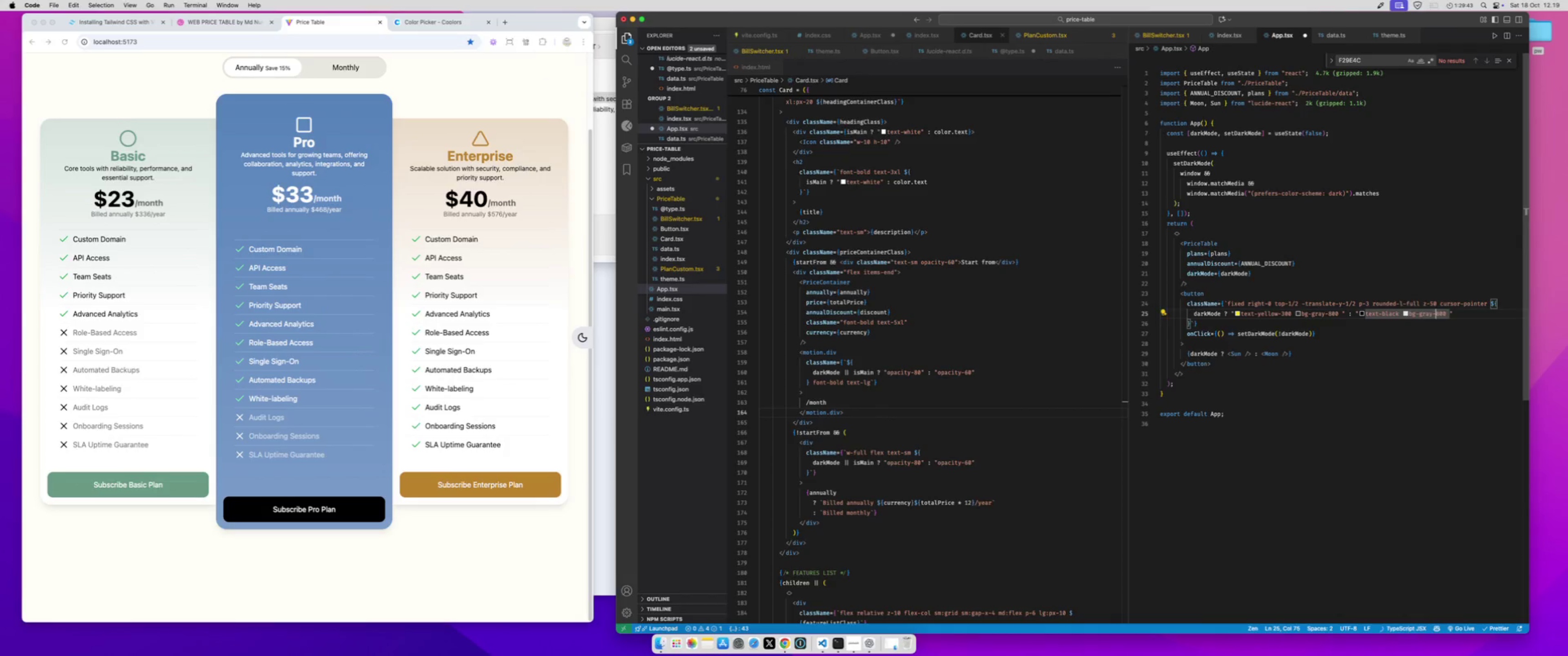 
key(ArrowLeft)
 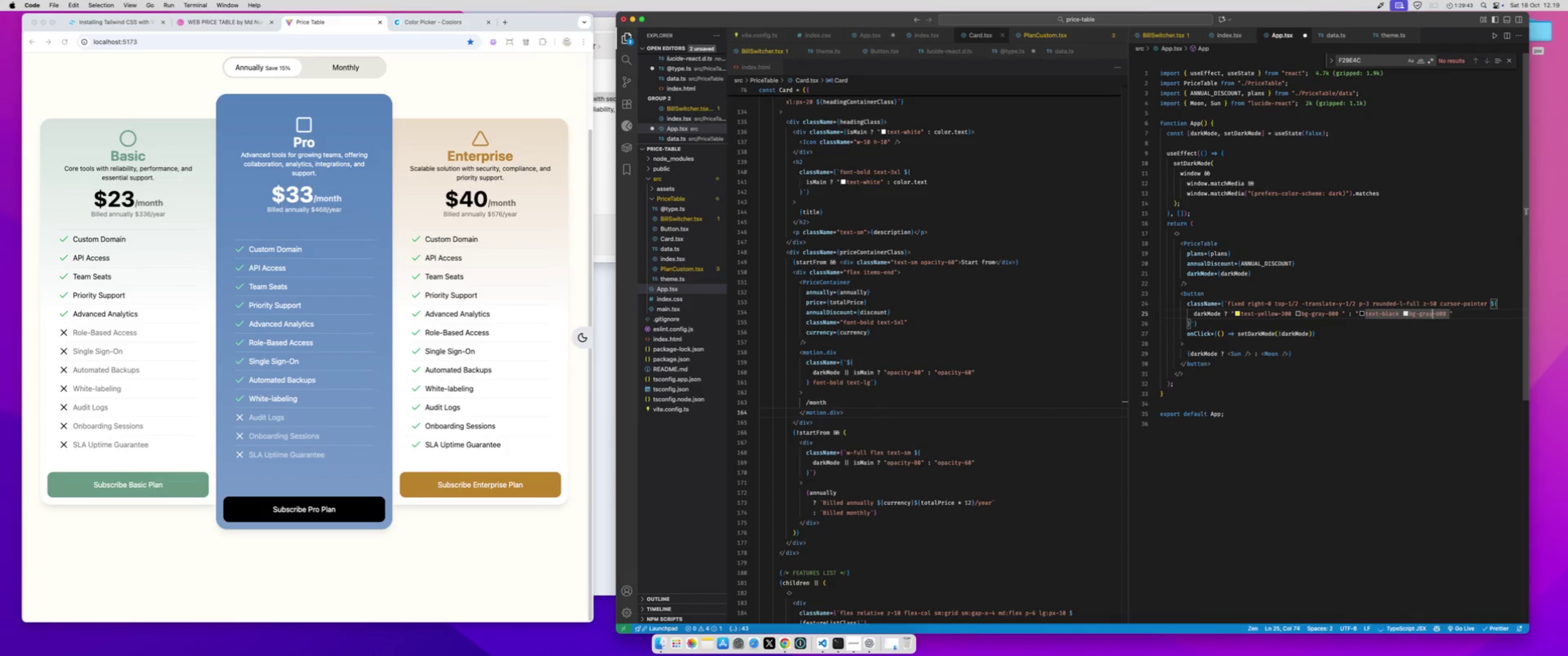 
key(ArrowLeft)
 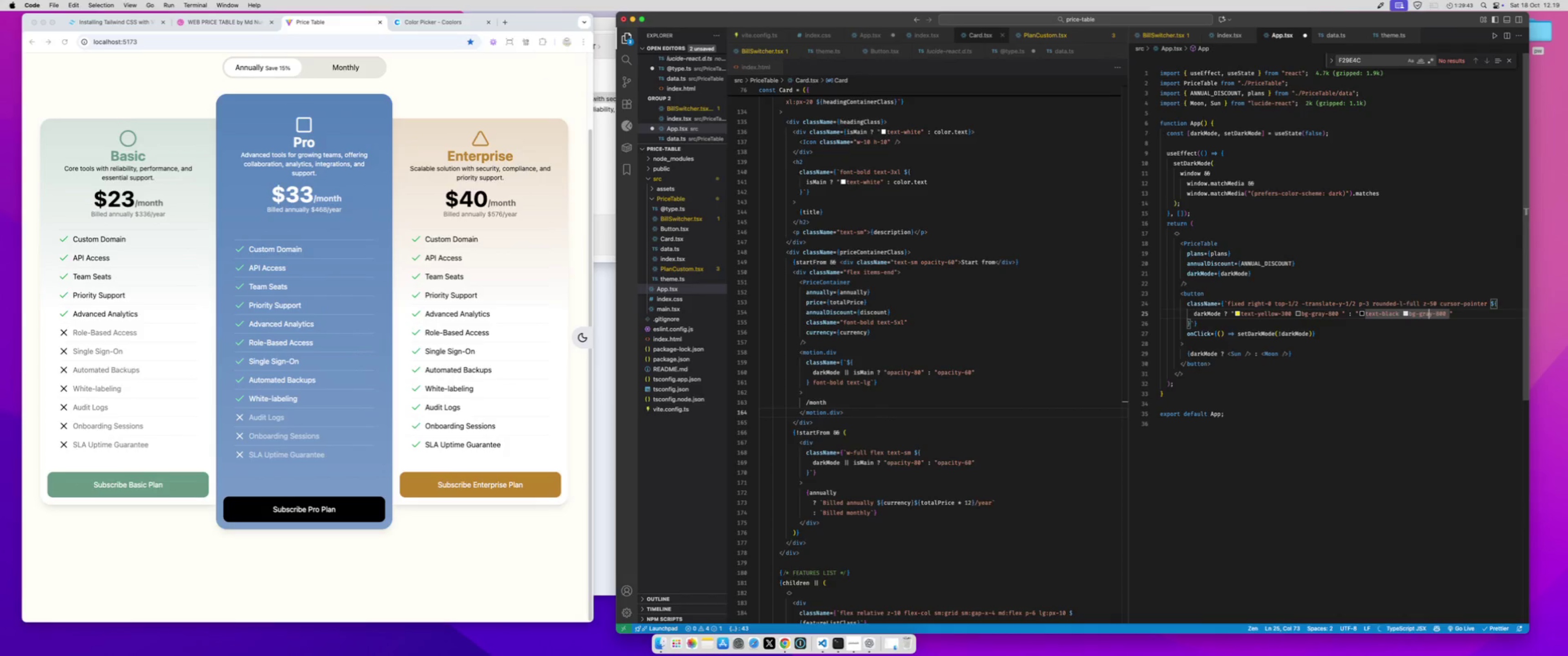 
key(ArrowLeft)
 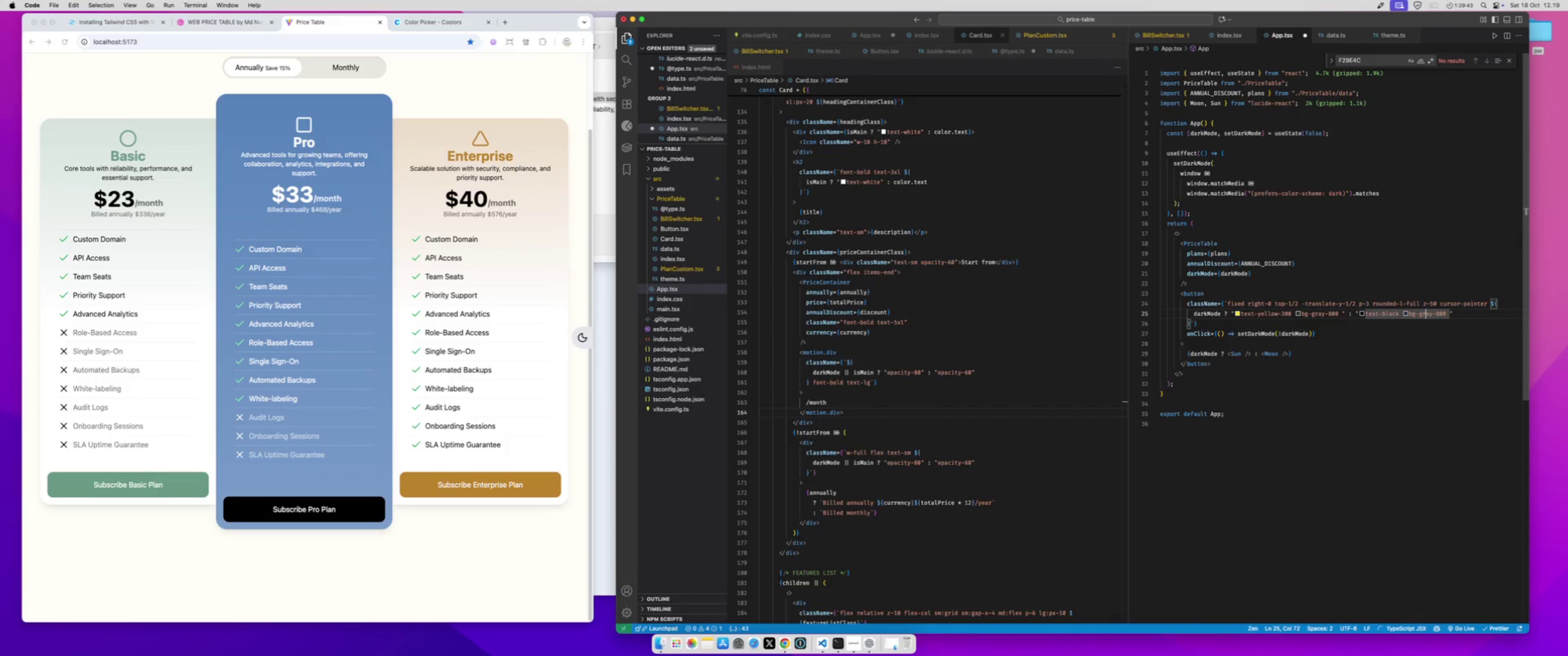 
key(ArrowLeft)
 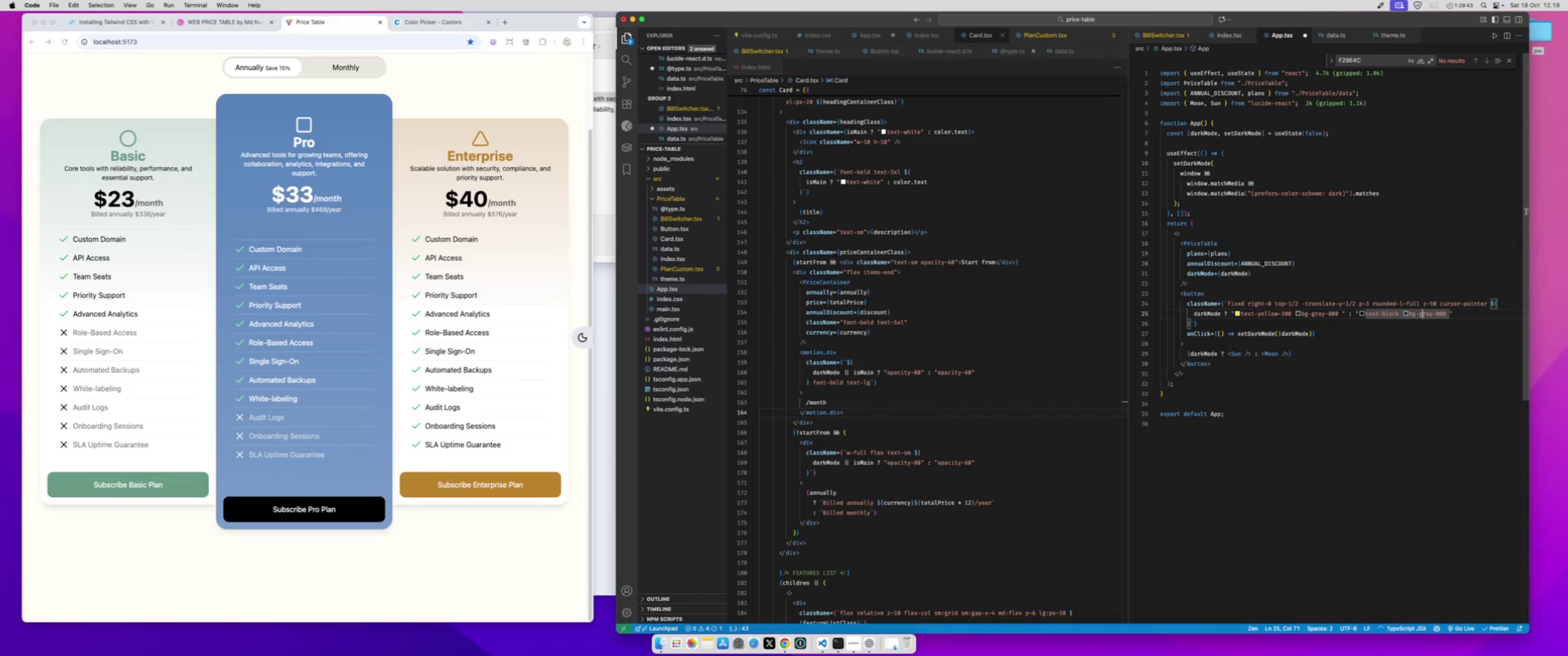 
key(ArrowLeft)
 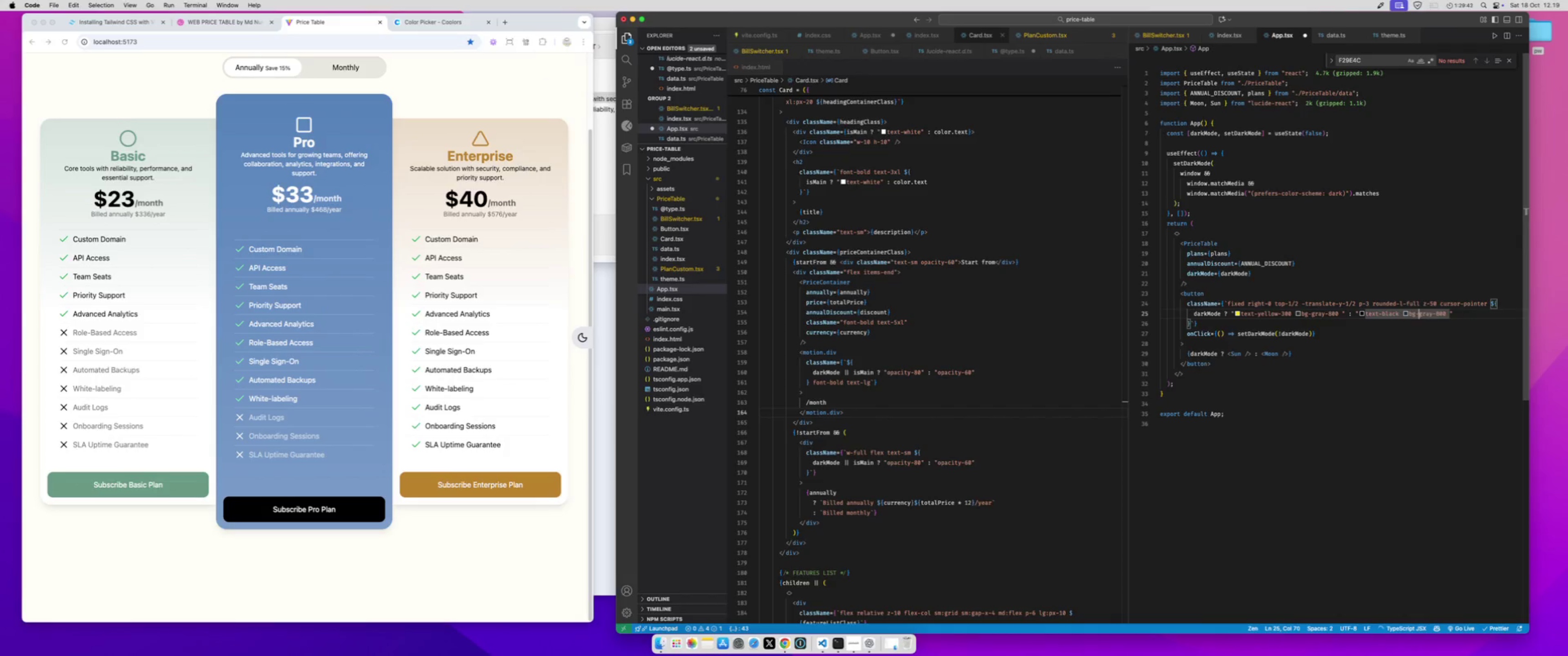 
key(ArrowLeft)
 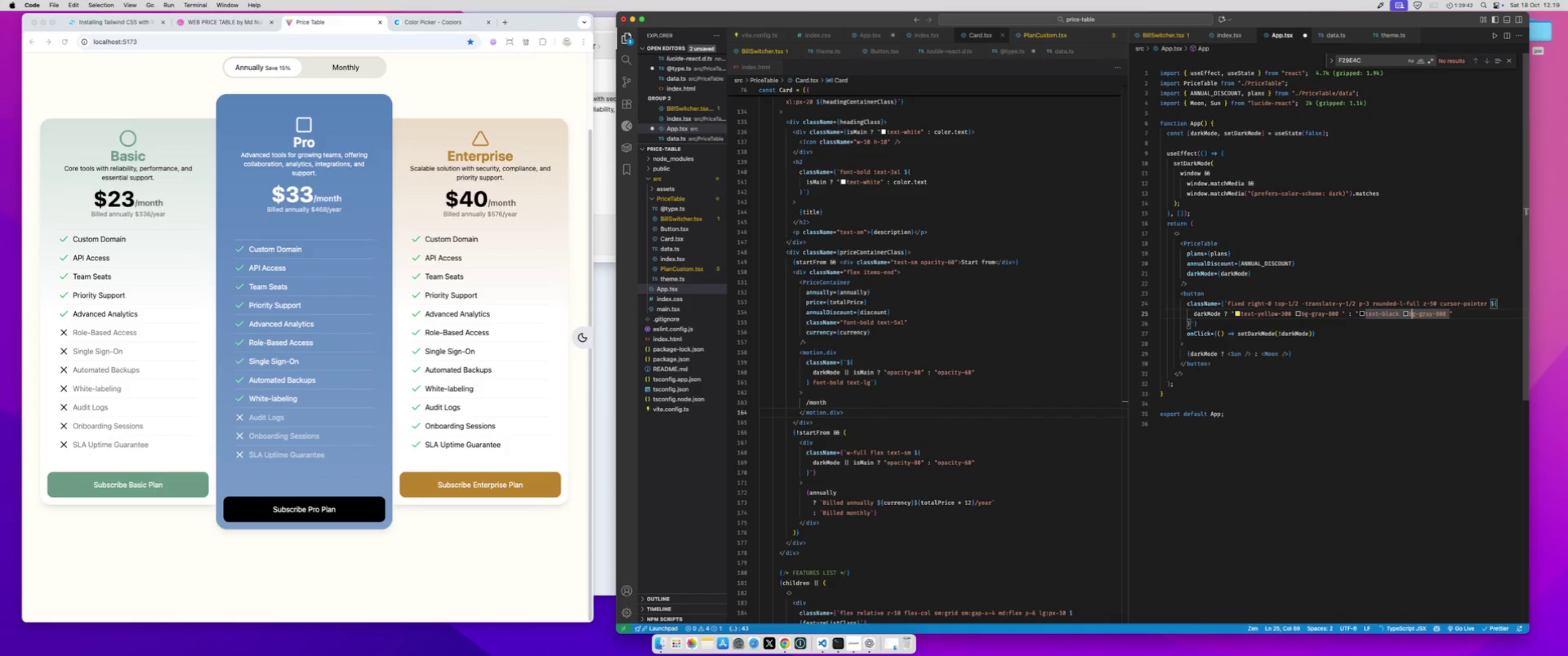 
key(ArrowLeft)
 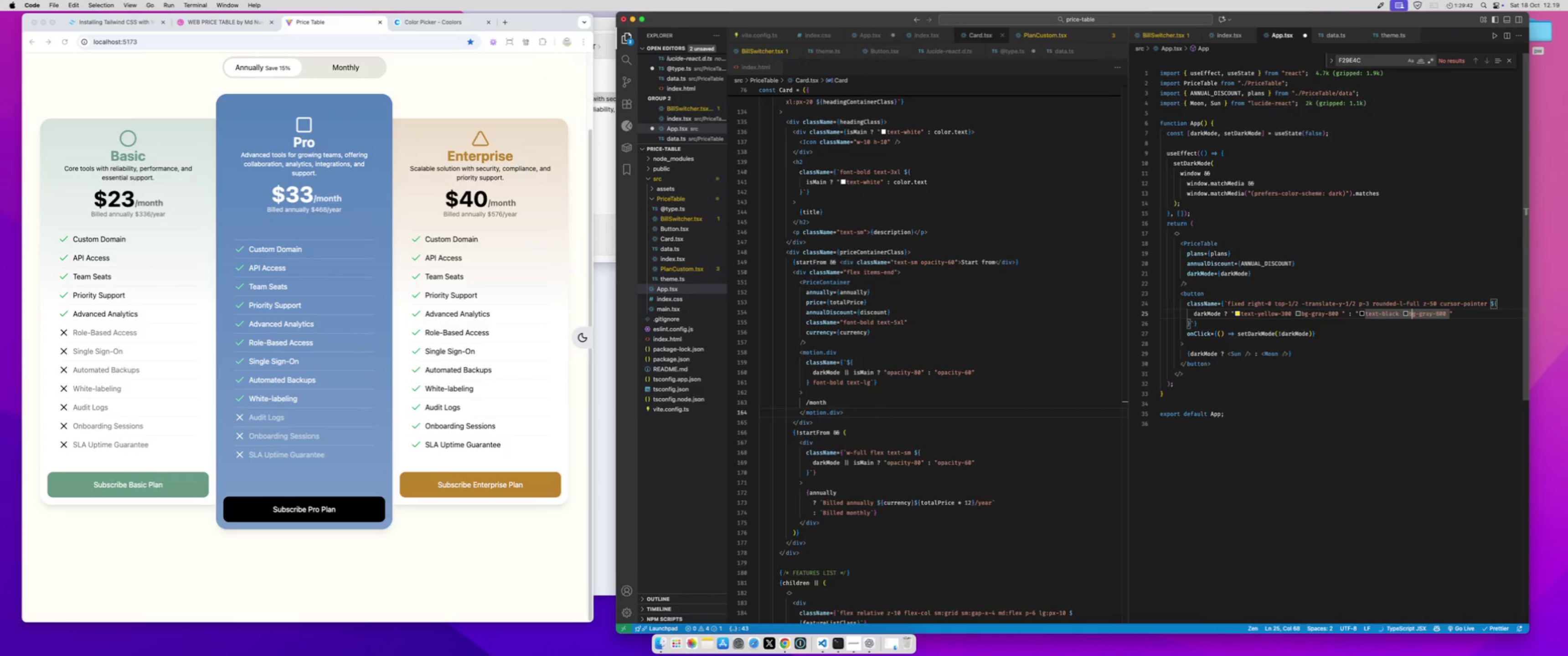 
key(ArrowLeft)
 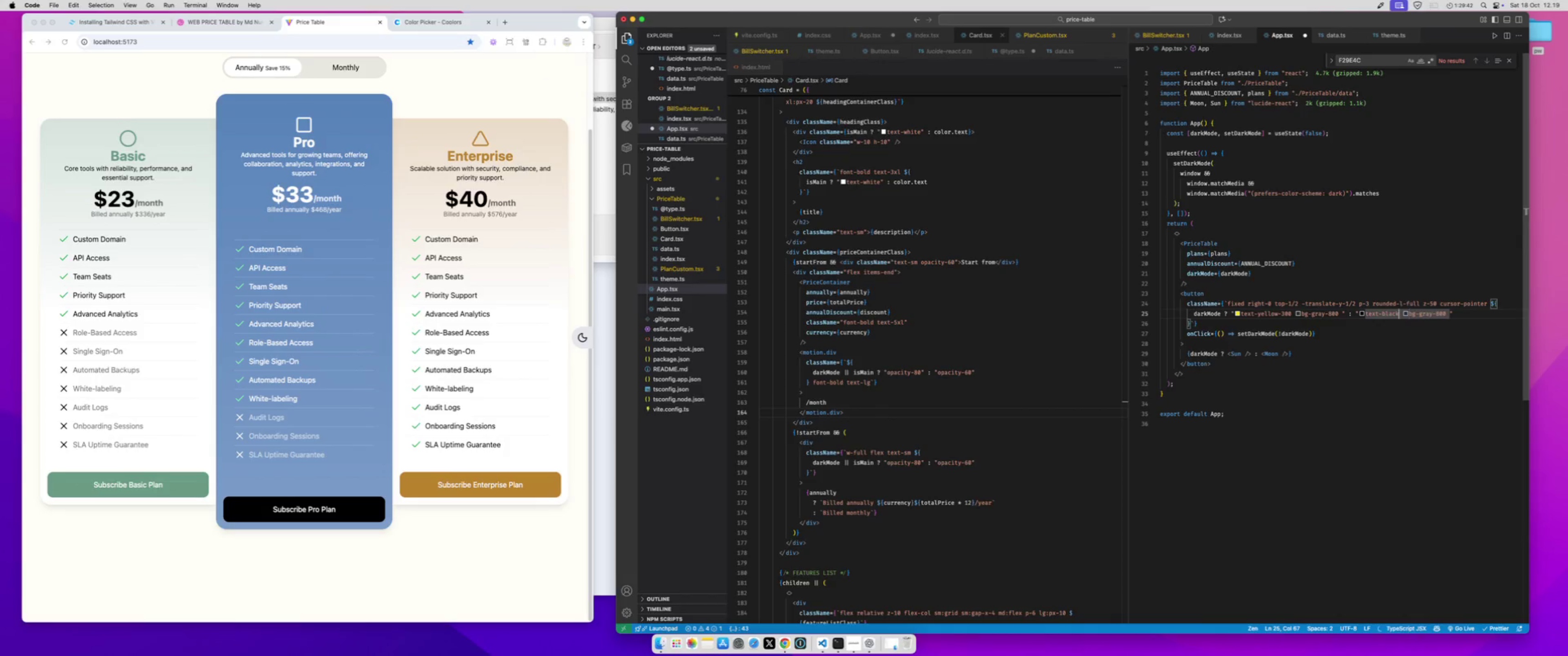 
key(ArrowLeft)
 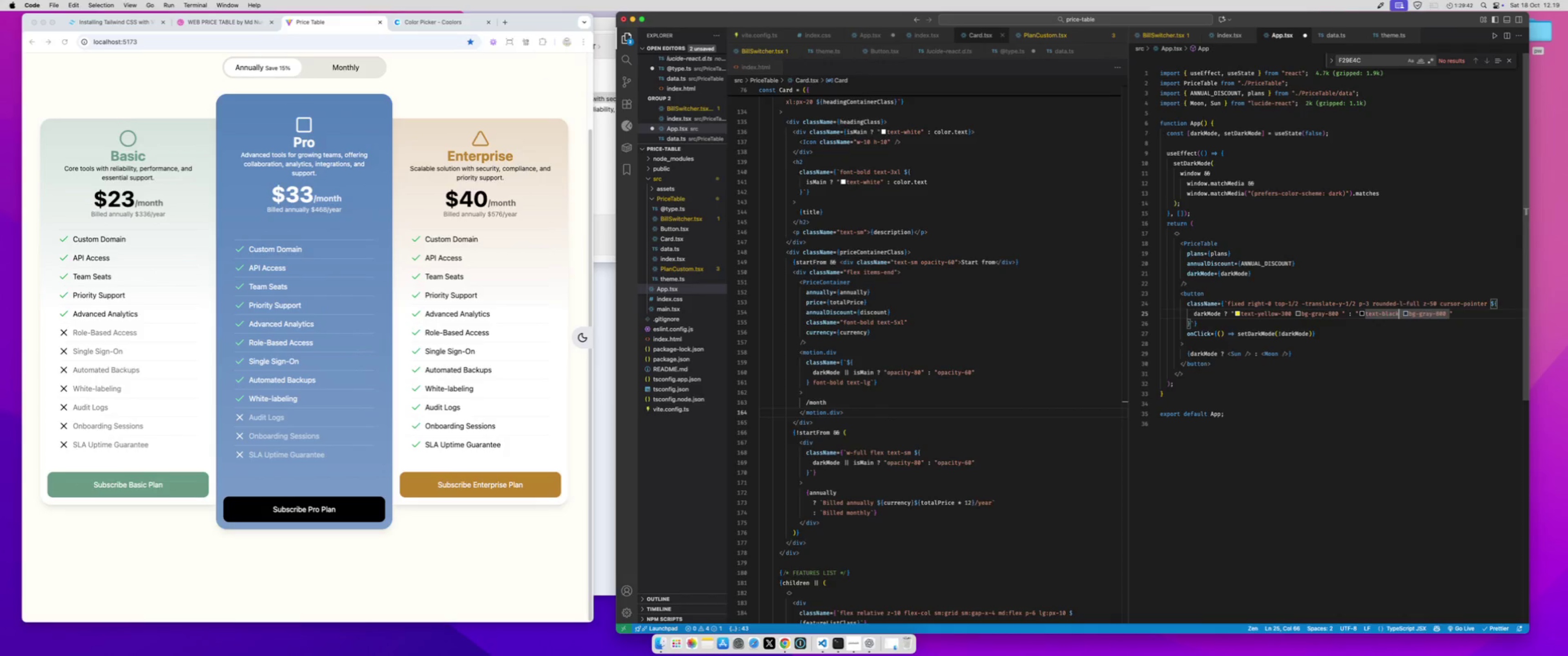 
key(ArrowLeft)
 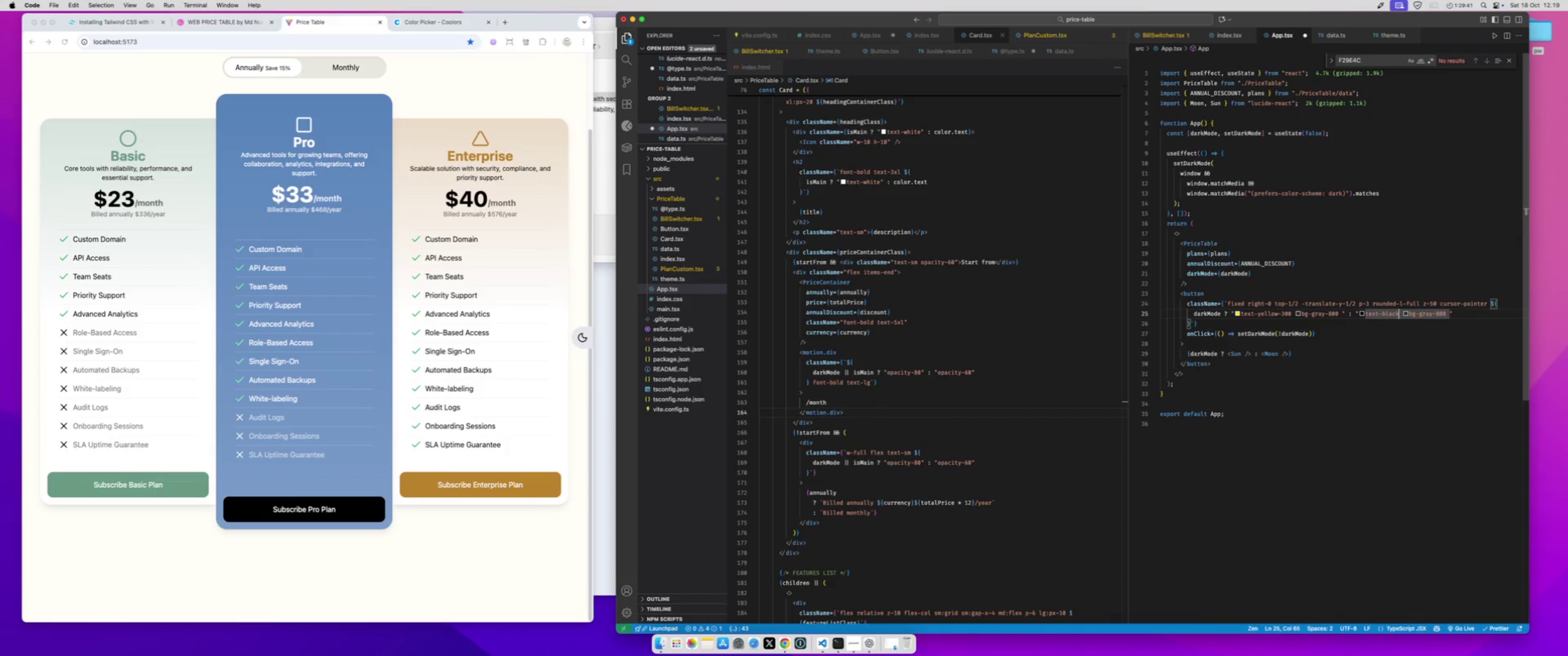 
key(ArrowRight)
 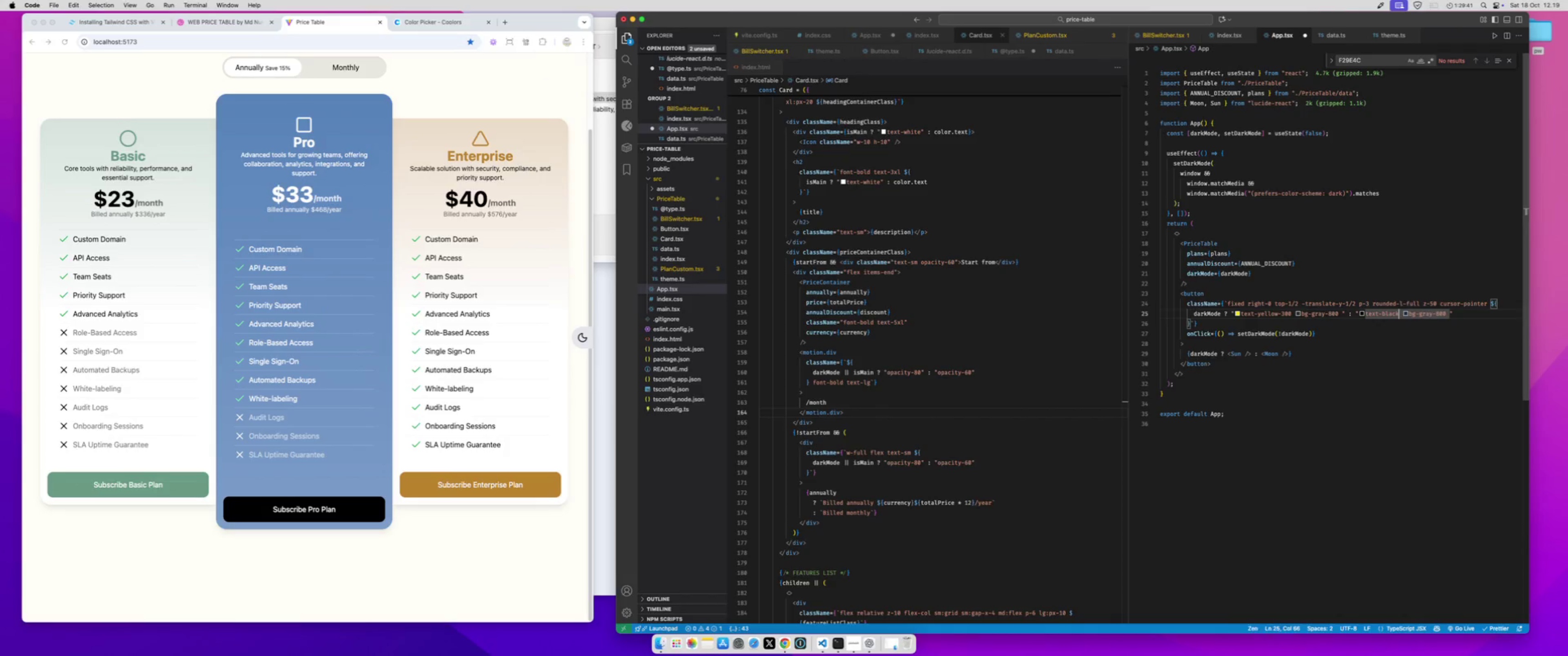 
key(Shift+ArrowLeft)
 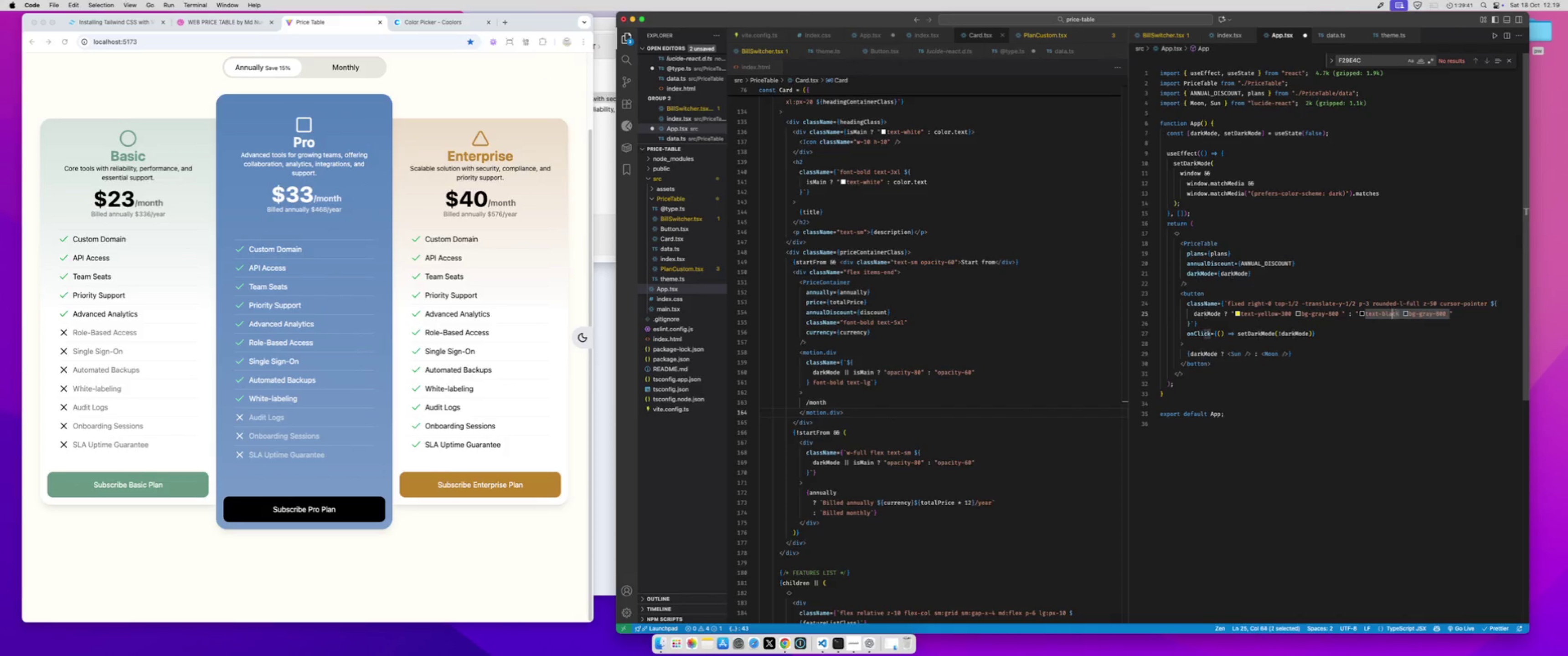 
key(Shift+ArrowLeft)
 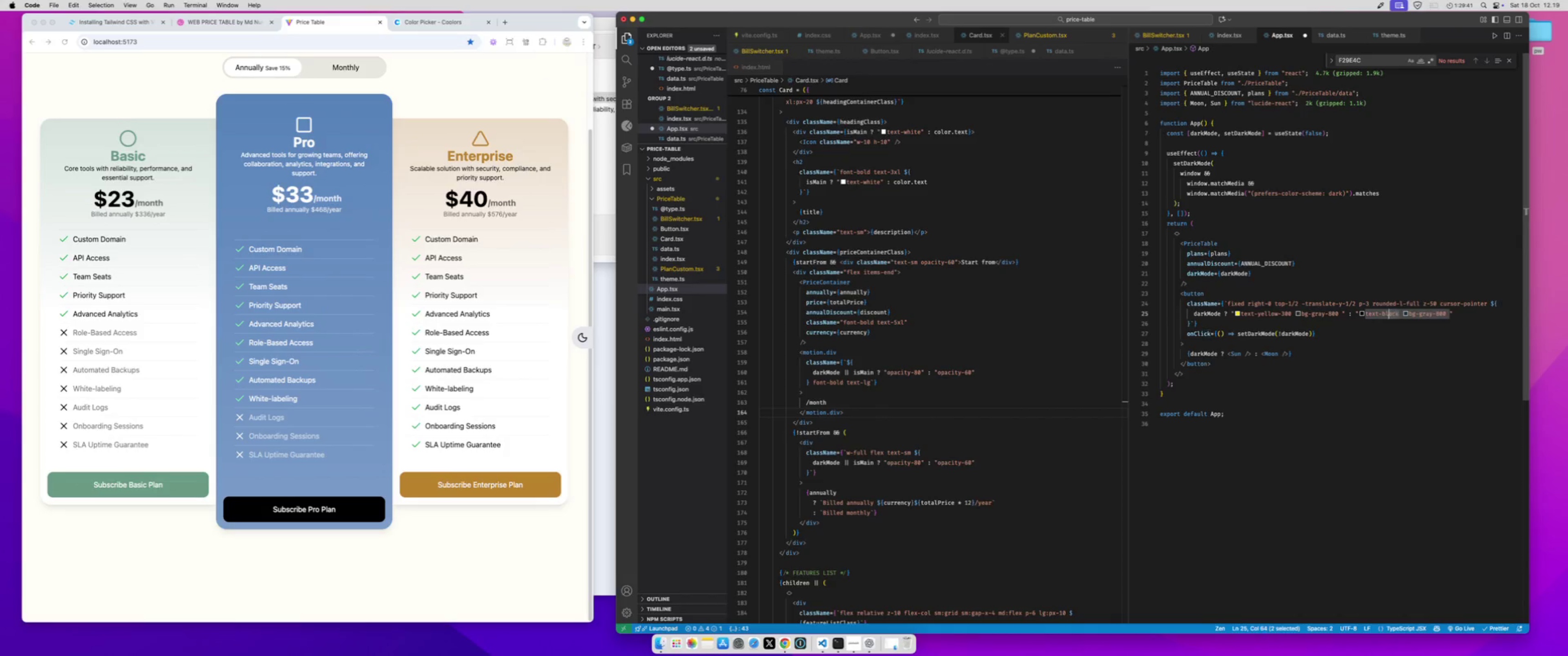 
key(Shift+ArrowLeft)
 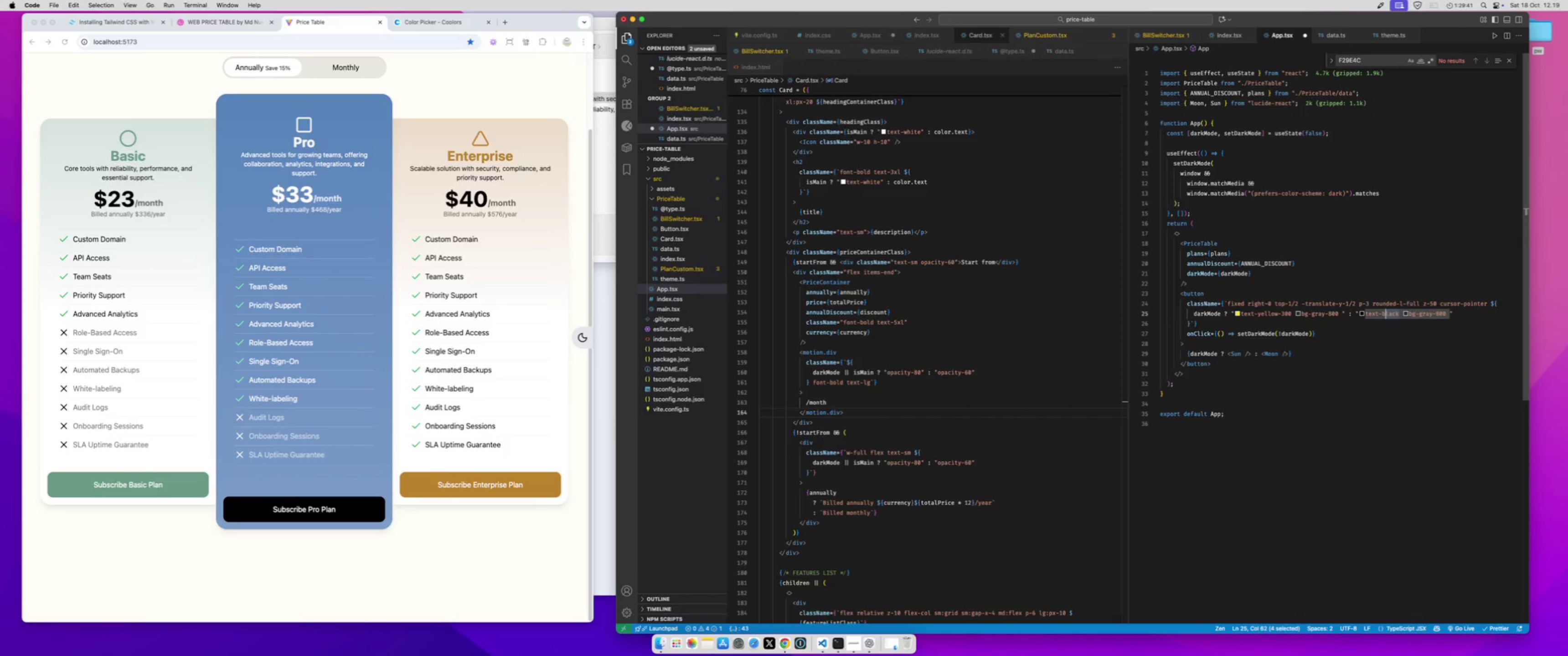 
key(Shift+ArrowLeft)
 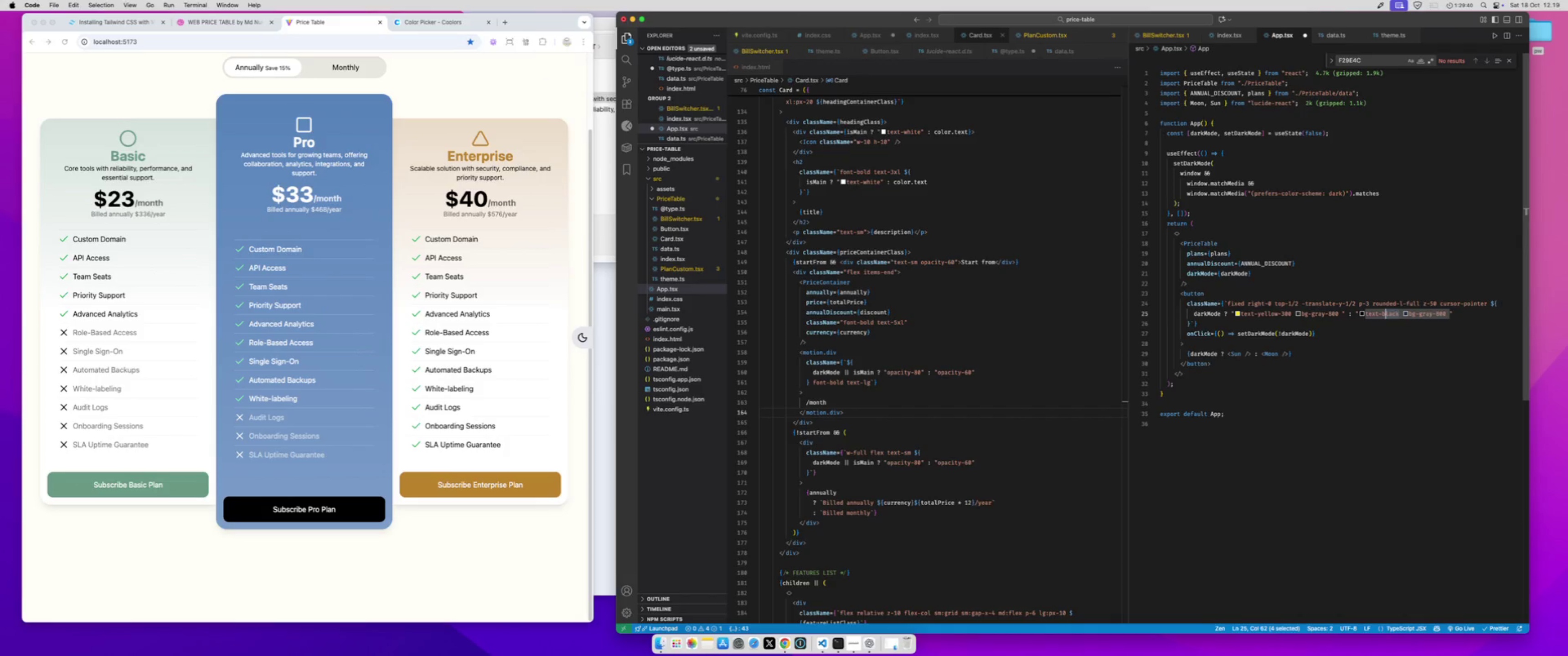 
key(Shift+ArrowLeft)
 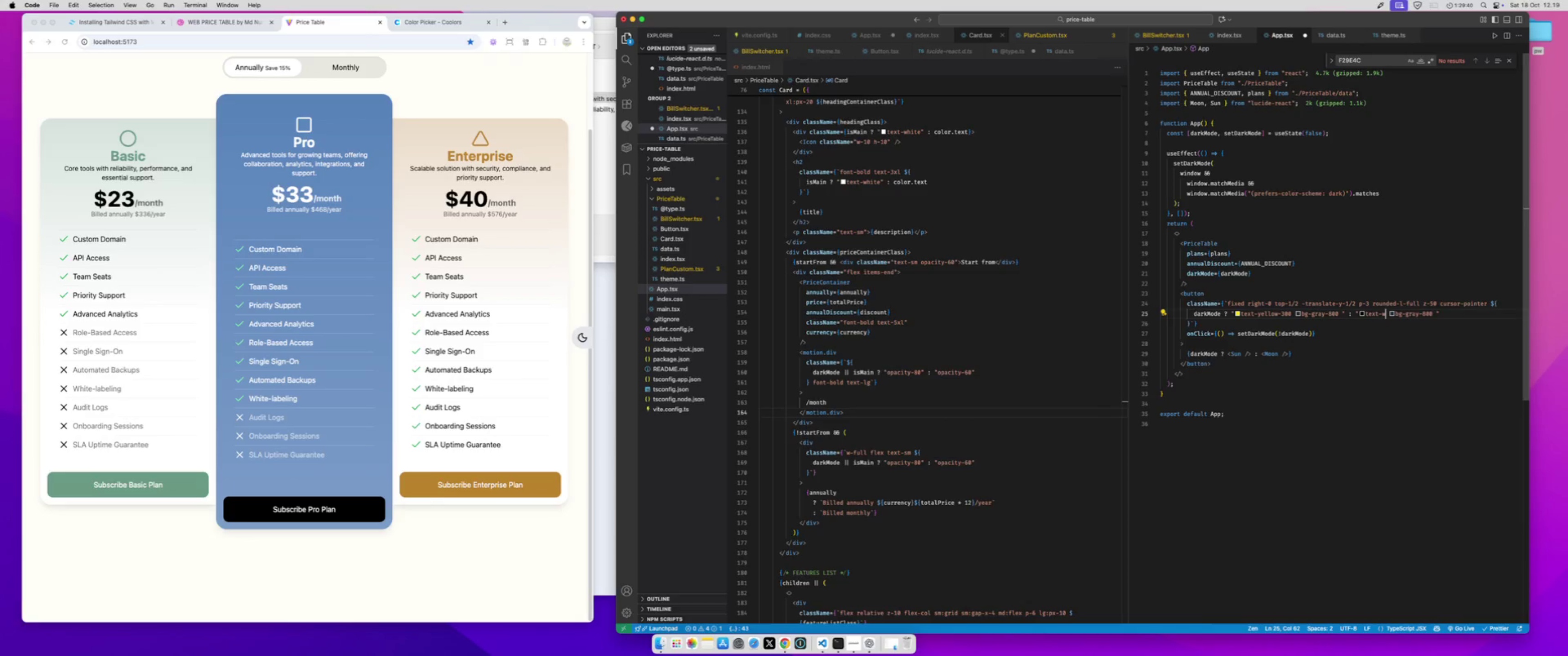 
type(white)
 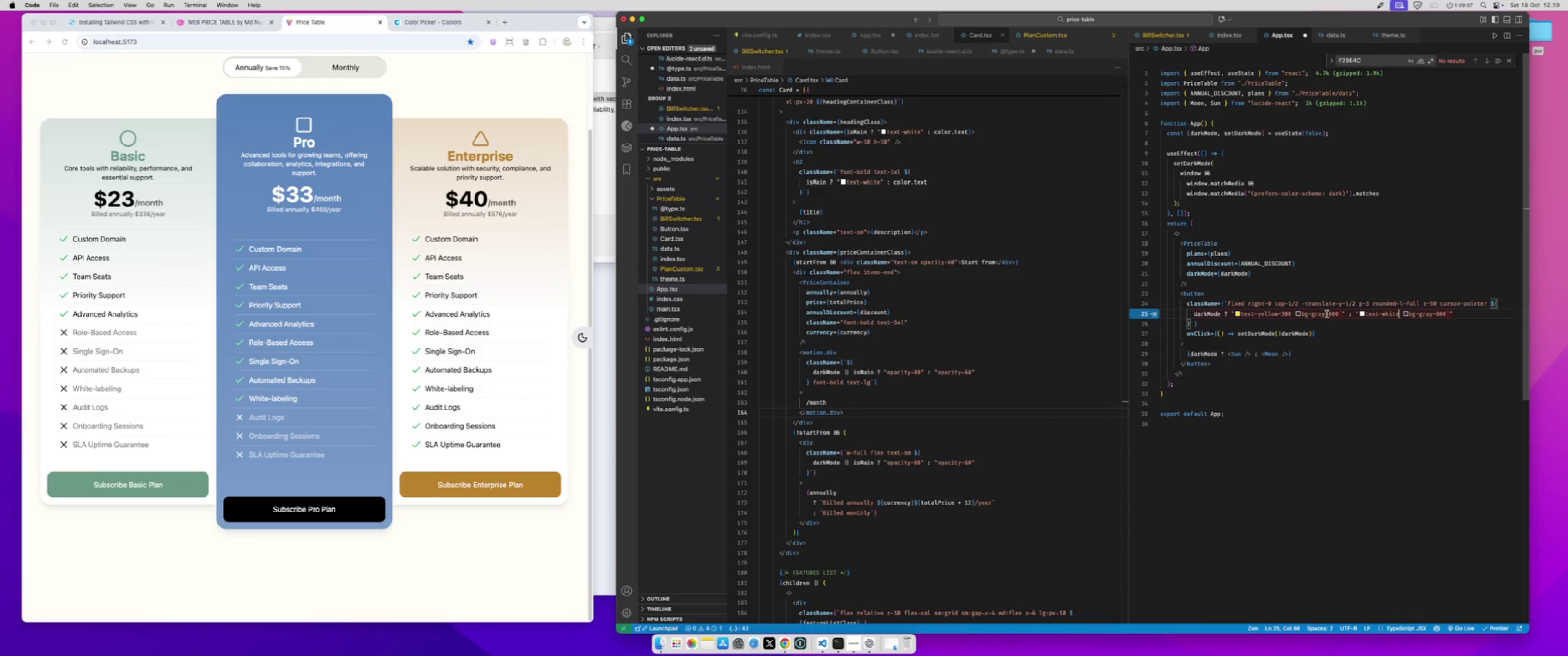 
double_click([1329, 314])
 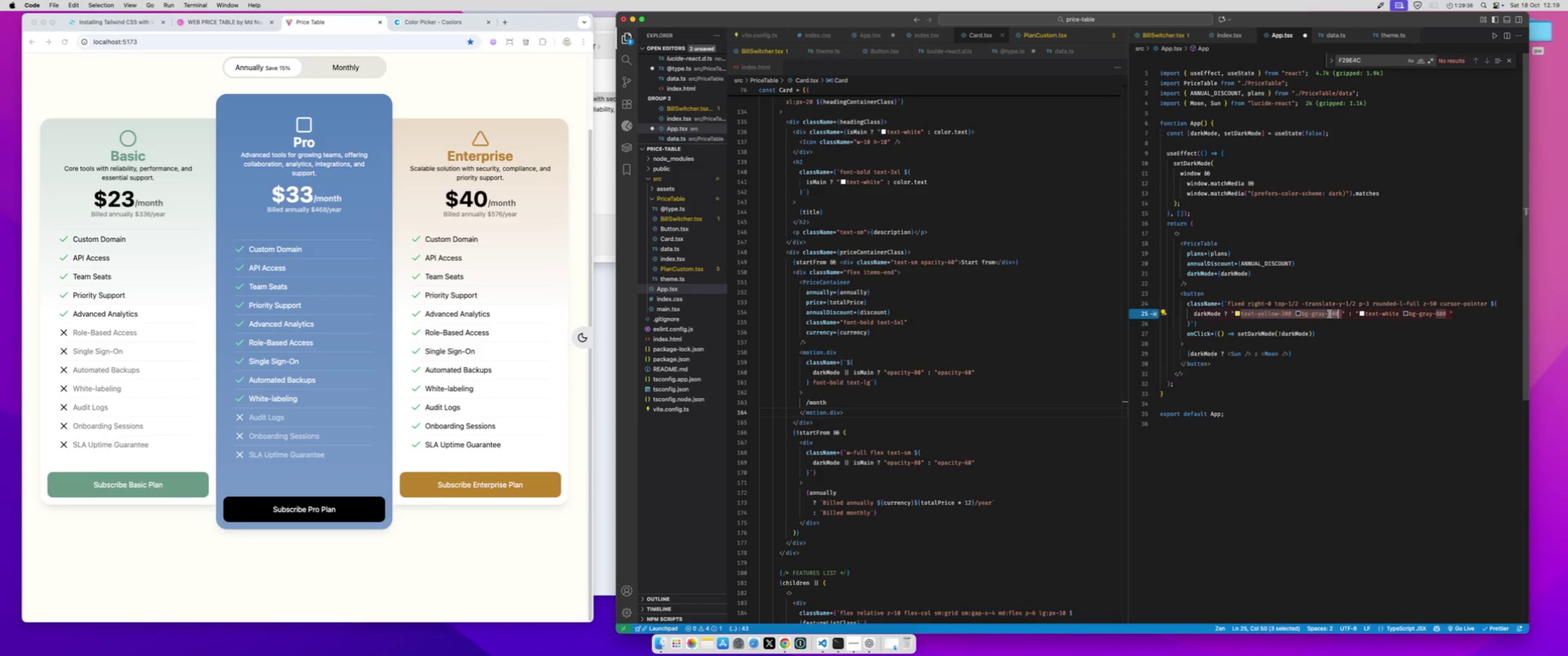 
type(200)
 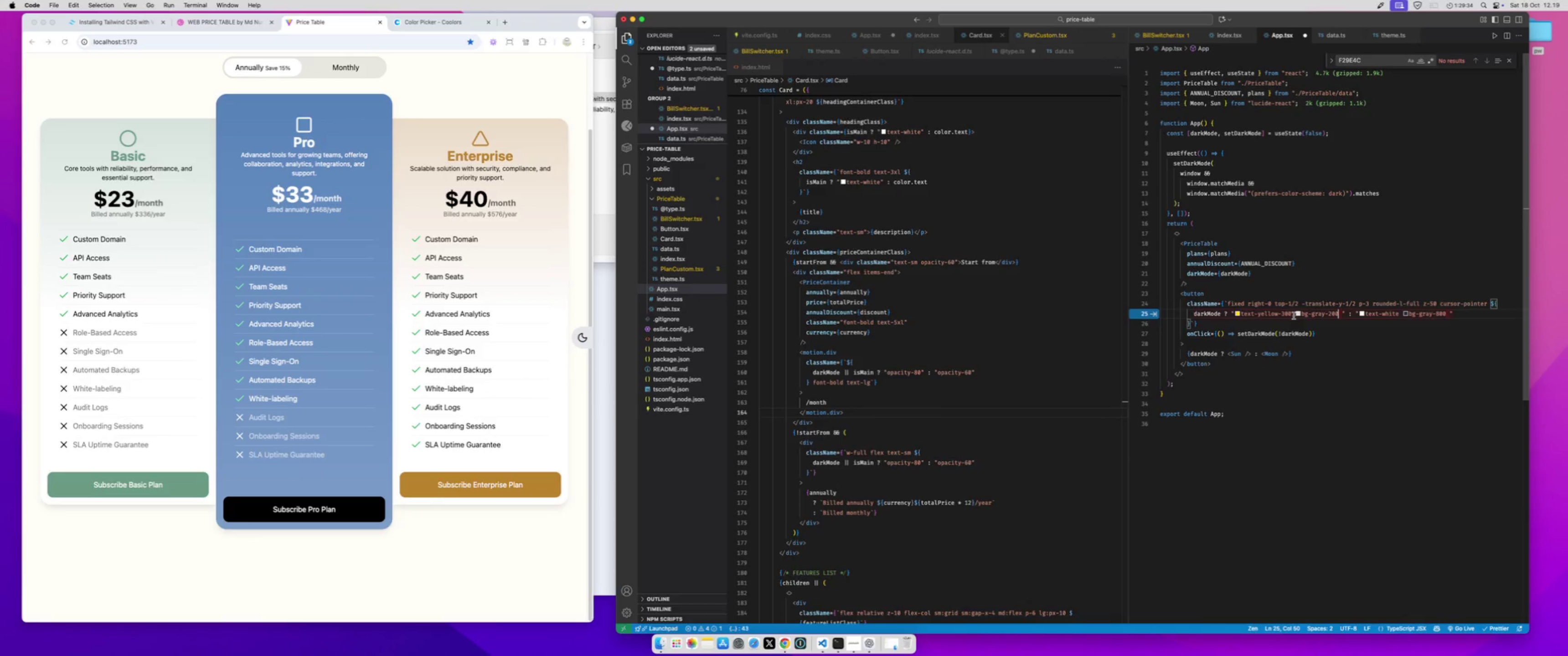 
left_click_drag(start_coordinate=[1291, 313], to_coordinate=[1240, 313])
 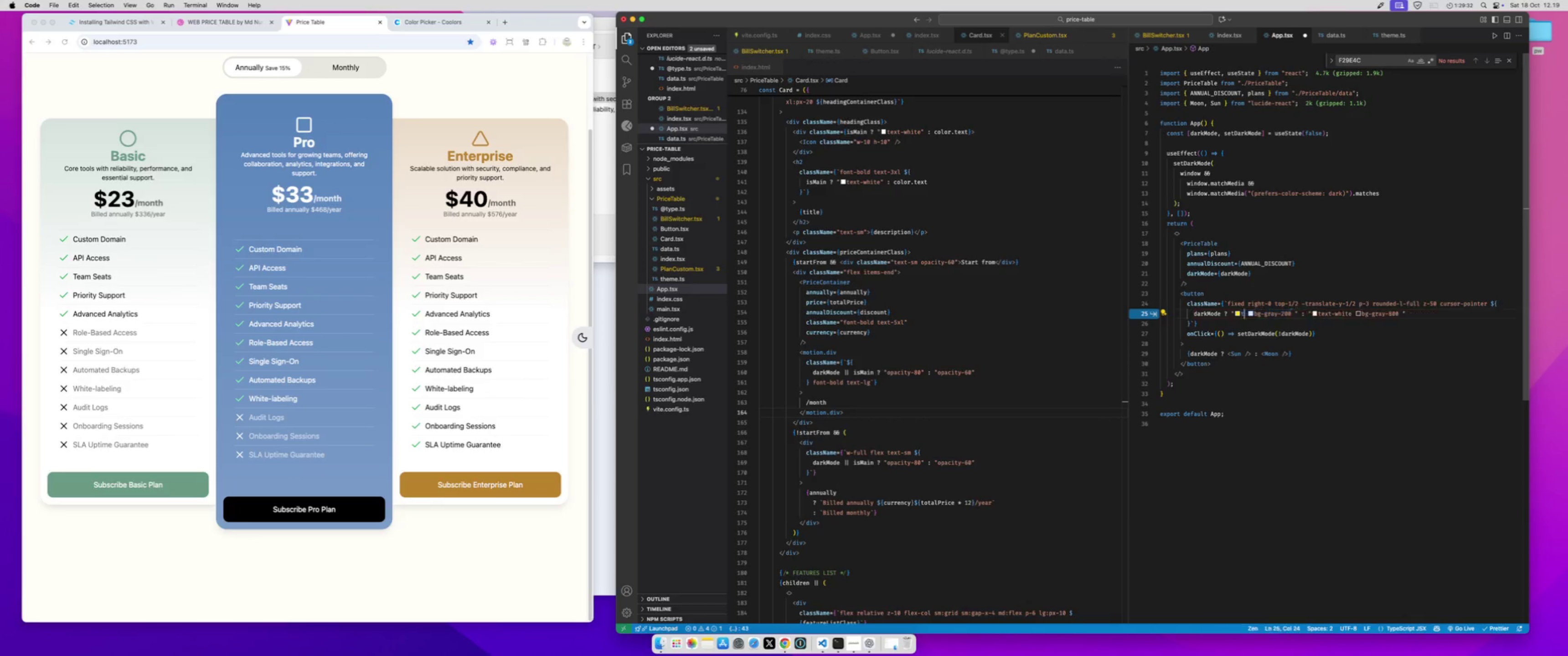 
type(text-black)
 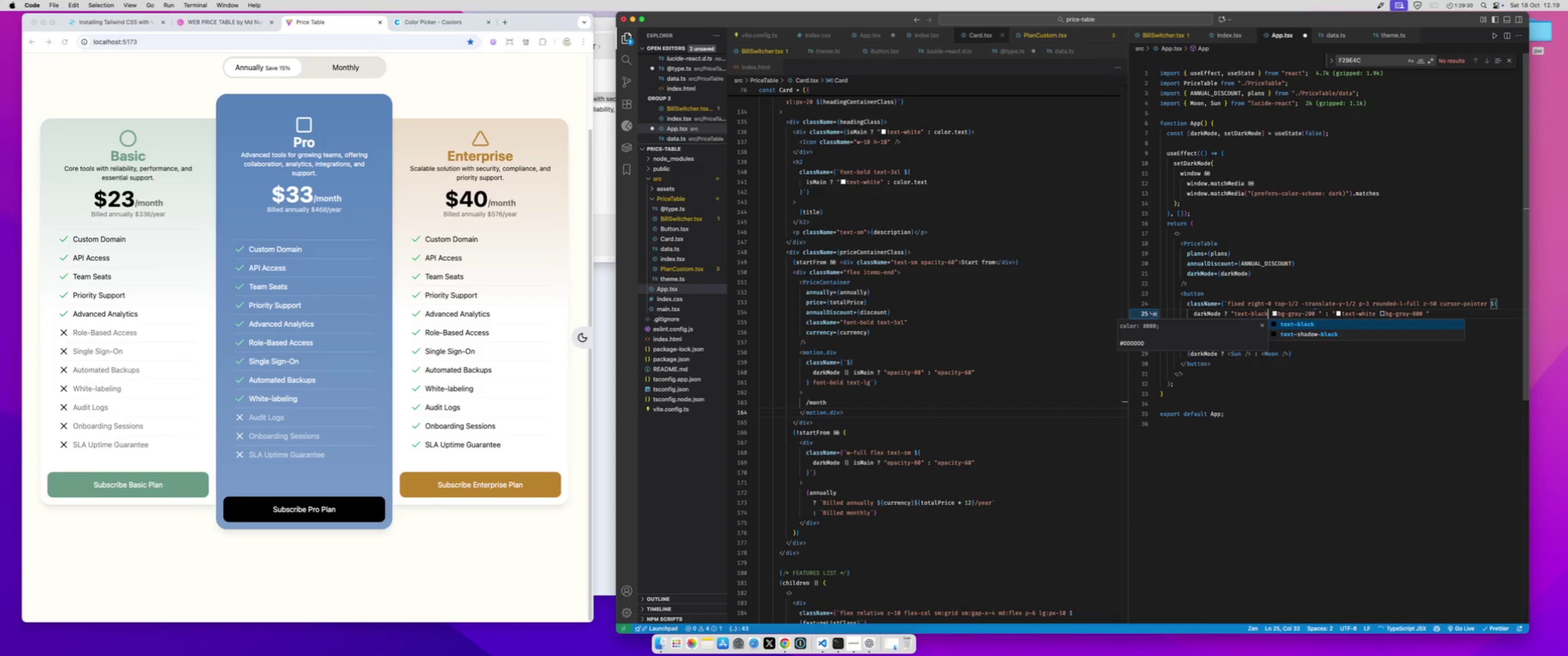 
key(Meta+CommandLeft)
 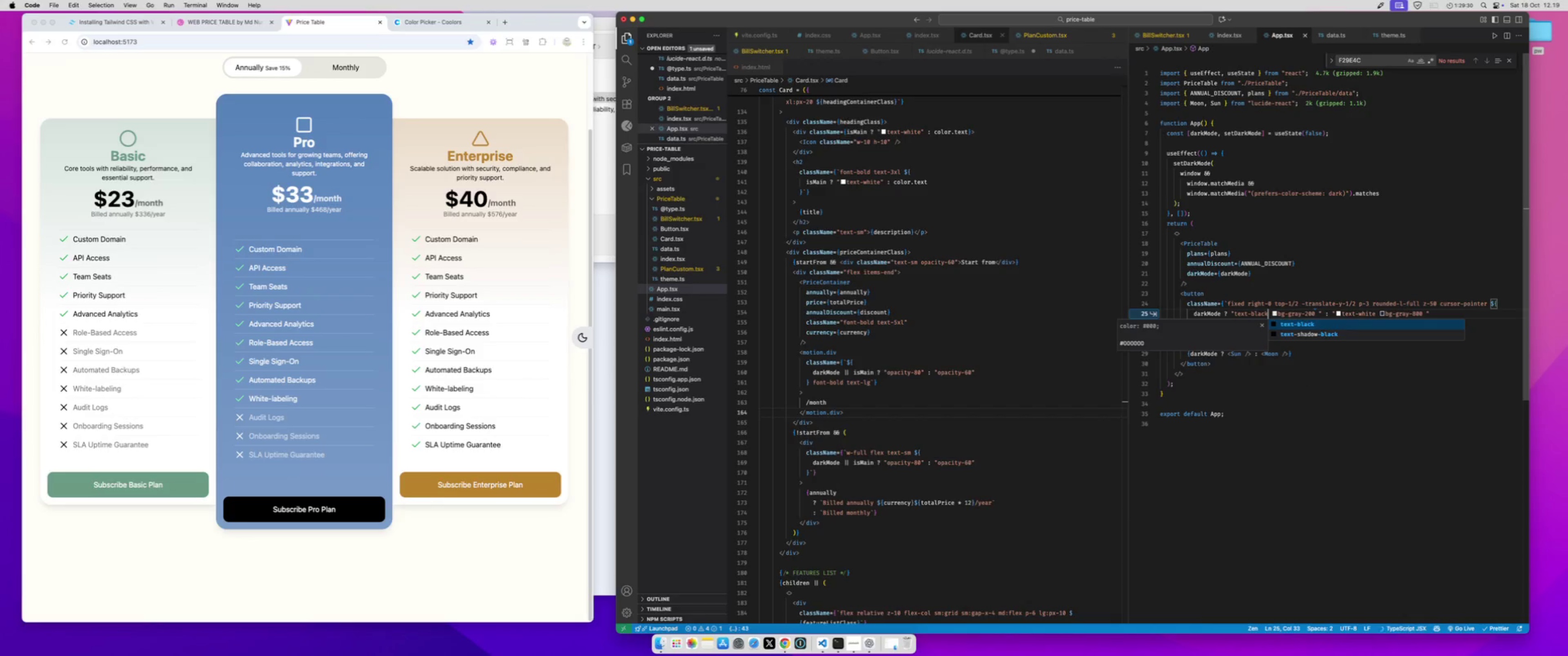 
key(Meta+S)
 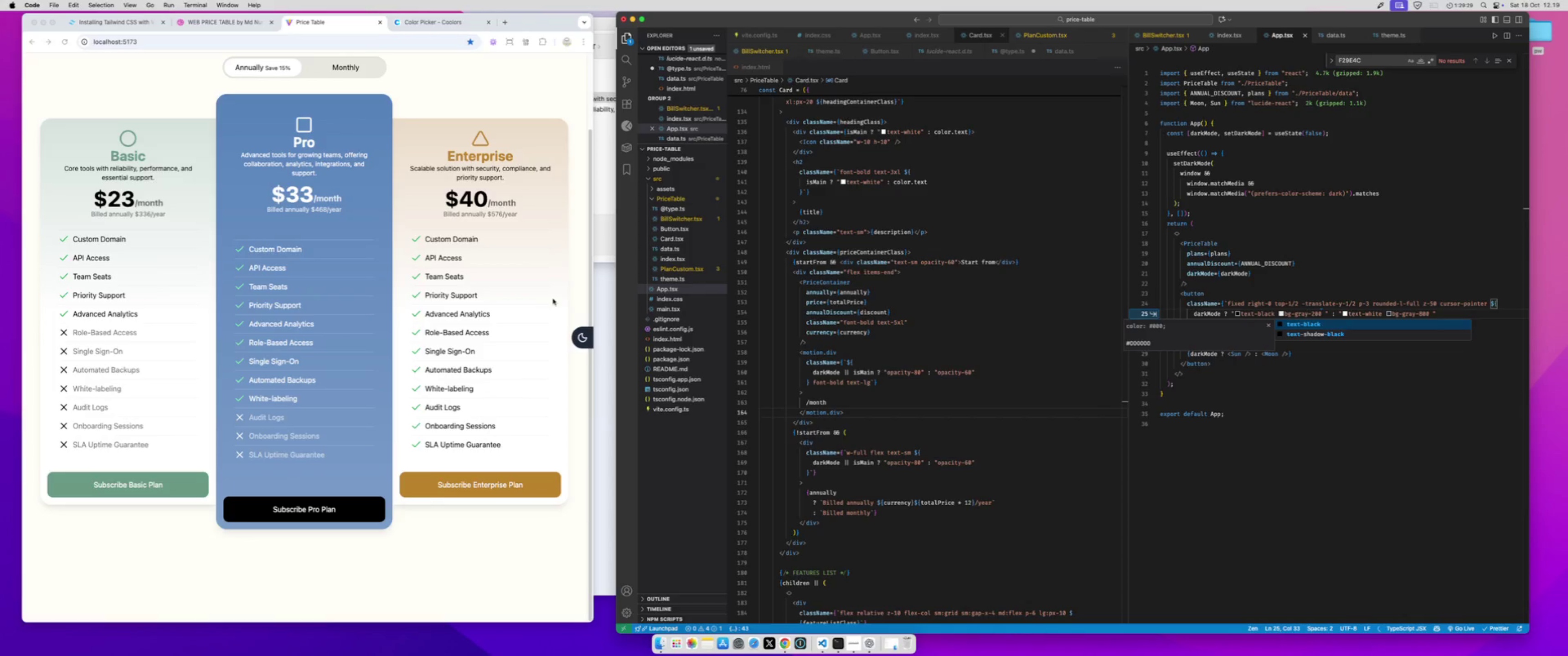 
left_click([579, 299])
 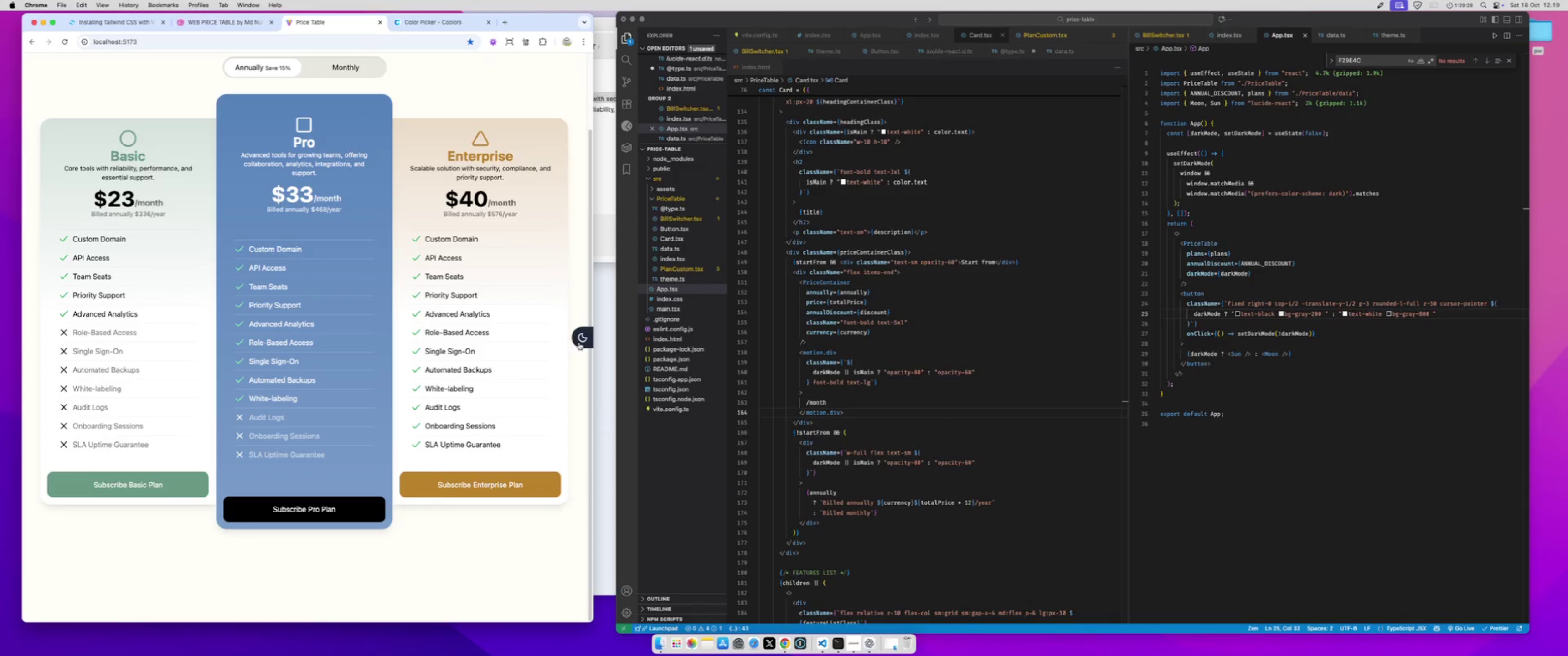 
left_click([579, 343])
 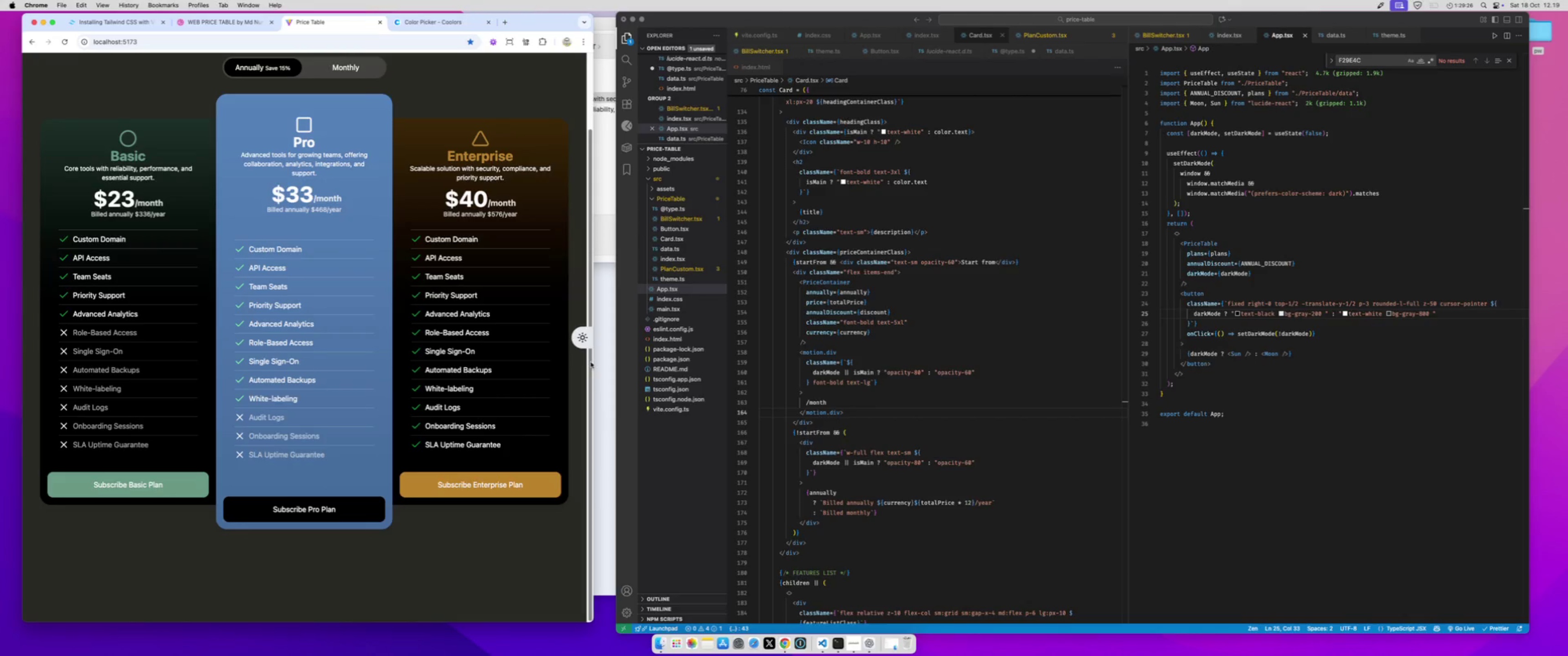 
left_click_drag(start_coordinate=[593, 362], to_coordinate=[979, 336])
 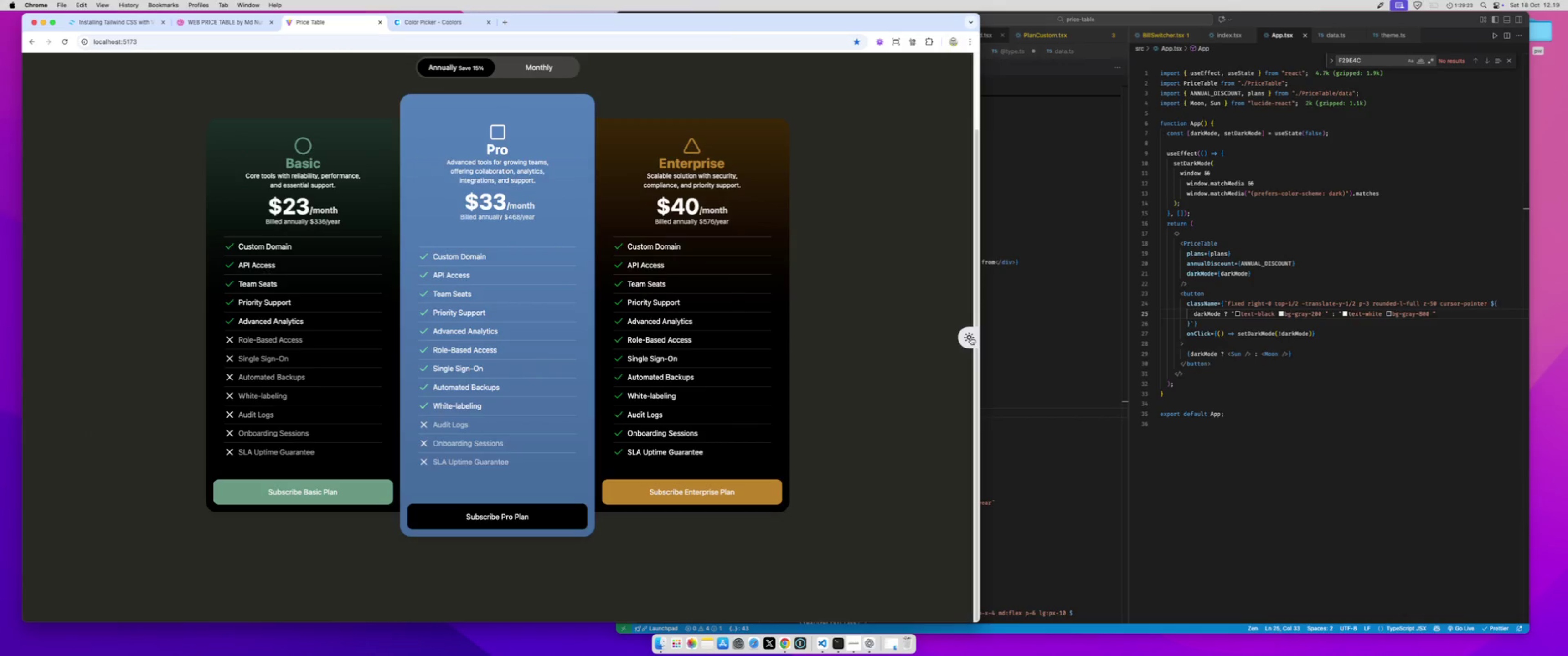 
left_click([971, 338])
 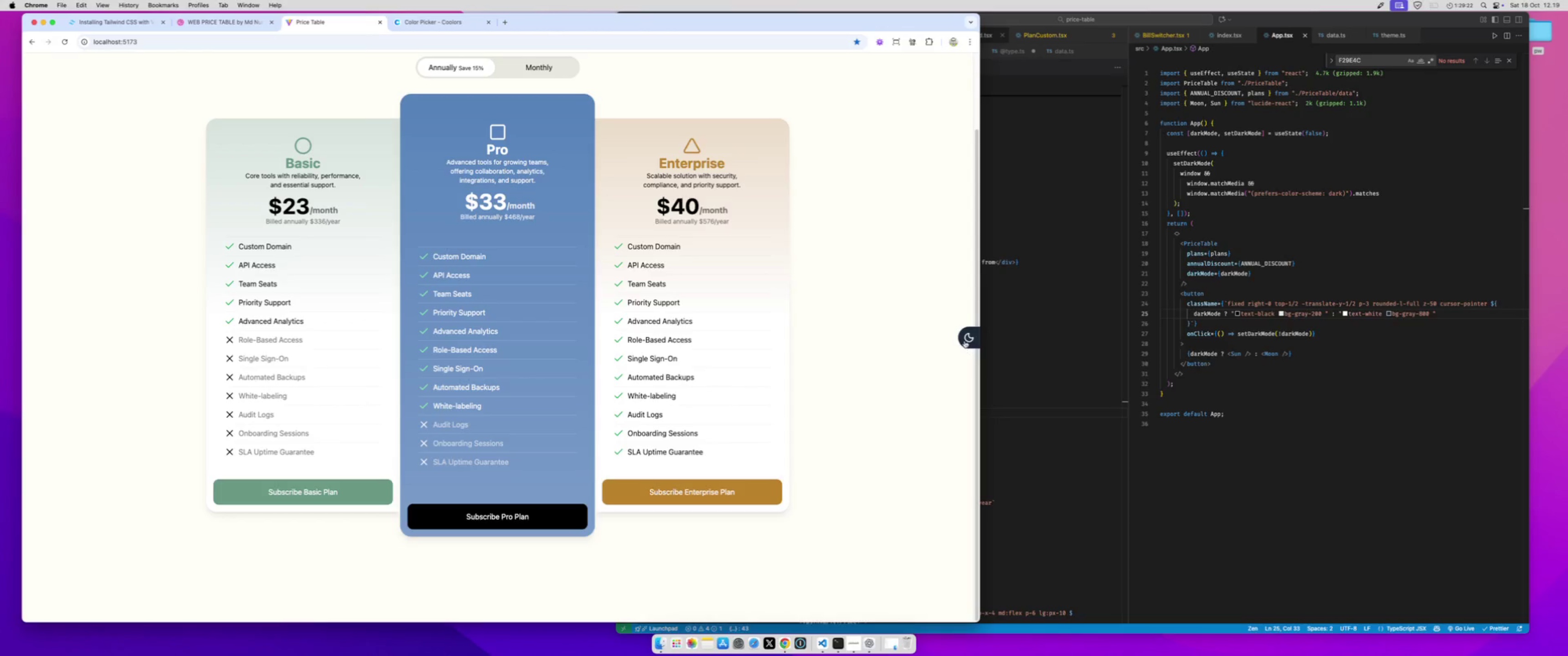 
left_click([965, 339])
 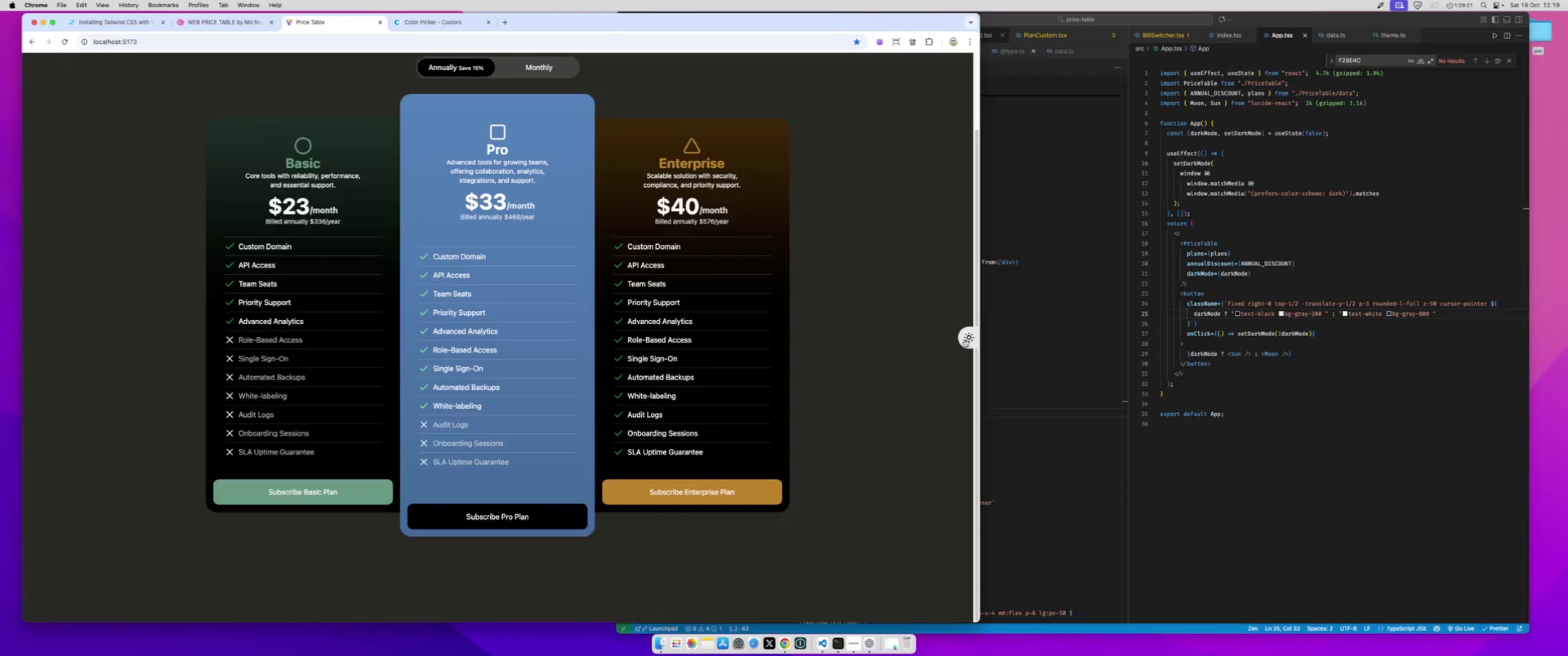 
left_click([965, 339])
 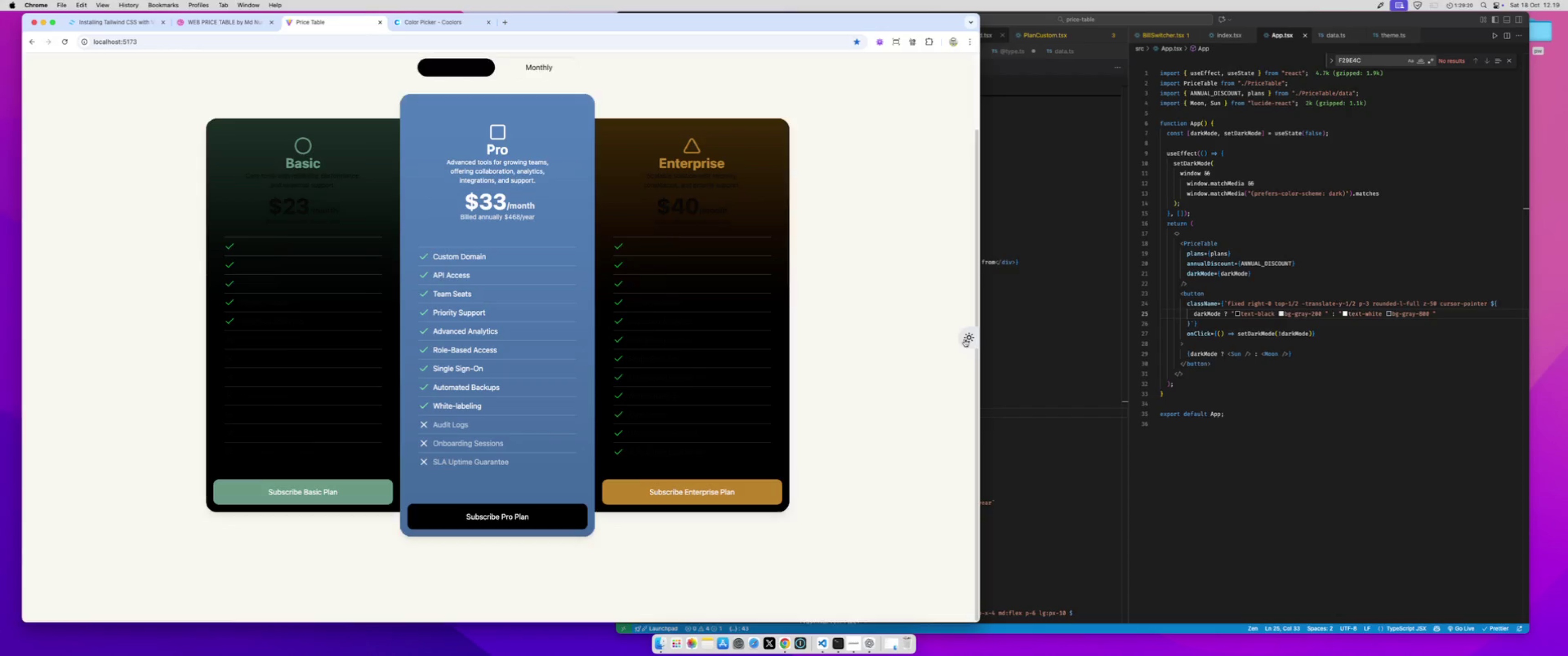 
left_click([965, 339])
 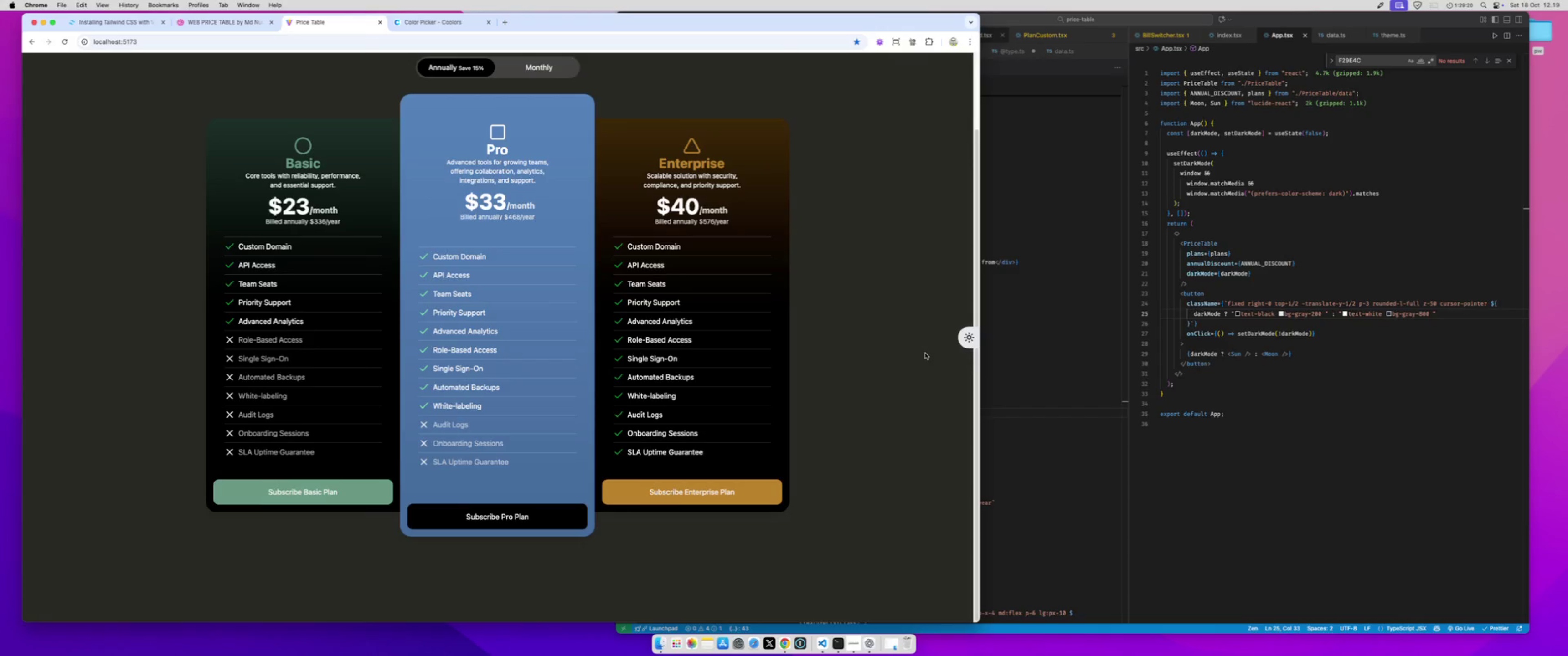 
scroll: coordinate [925, 353], scroll_direction: up, amount: 22.0
 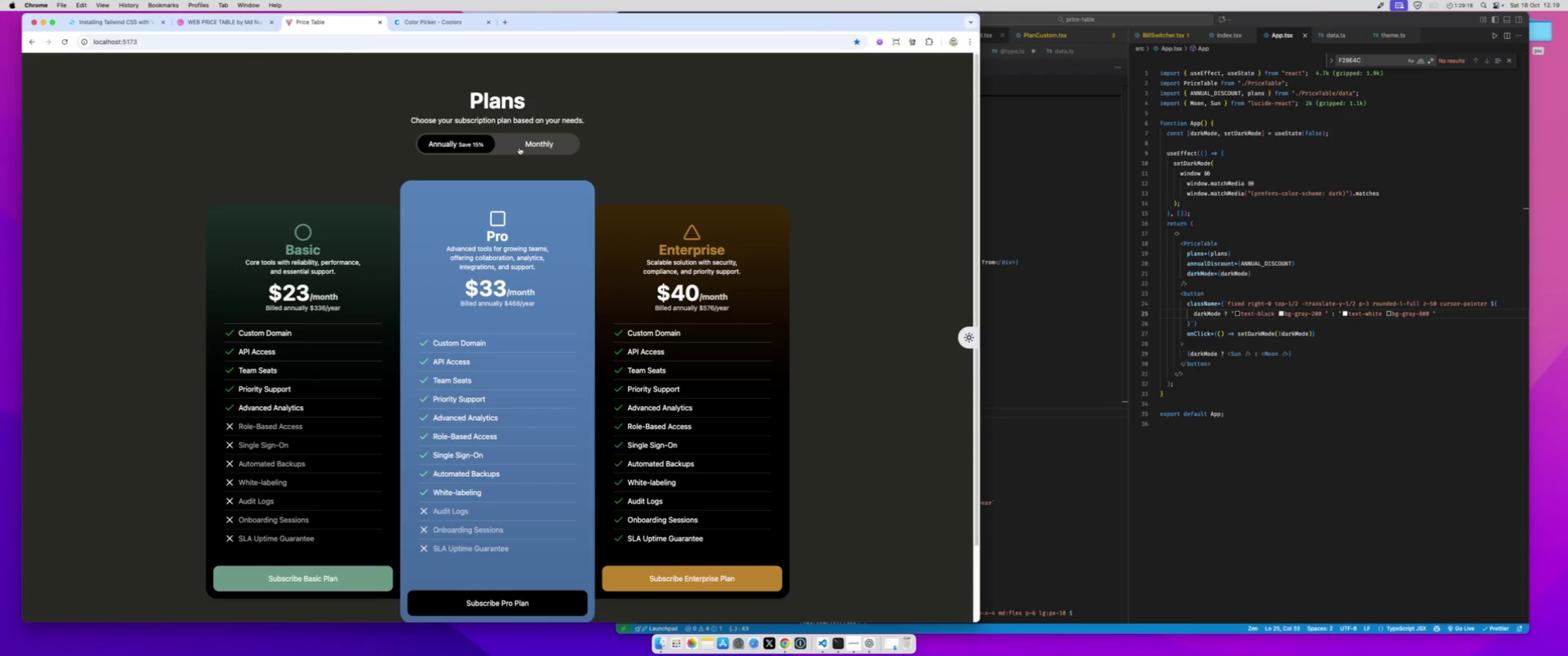 
left_click([522, 149])
 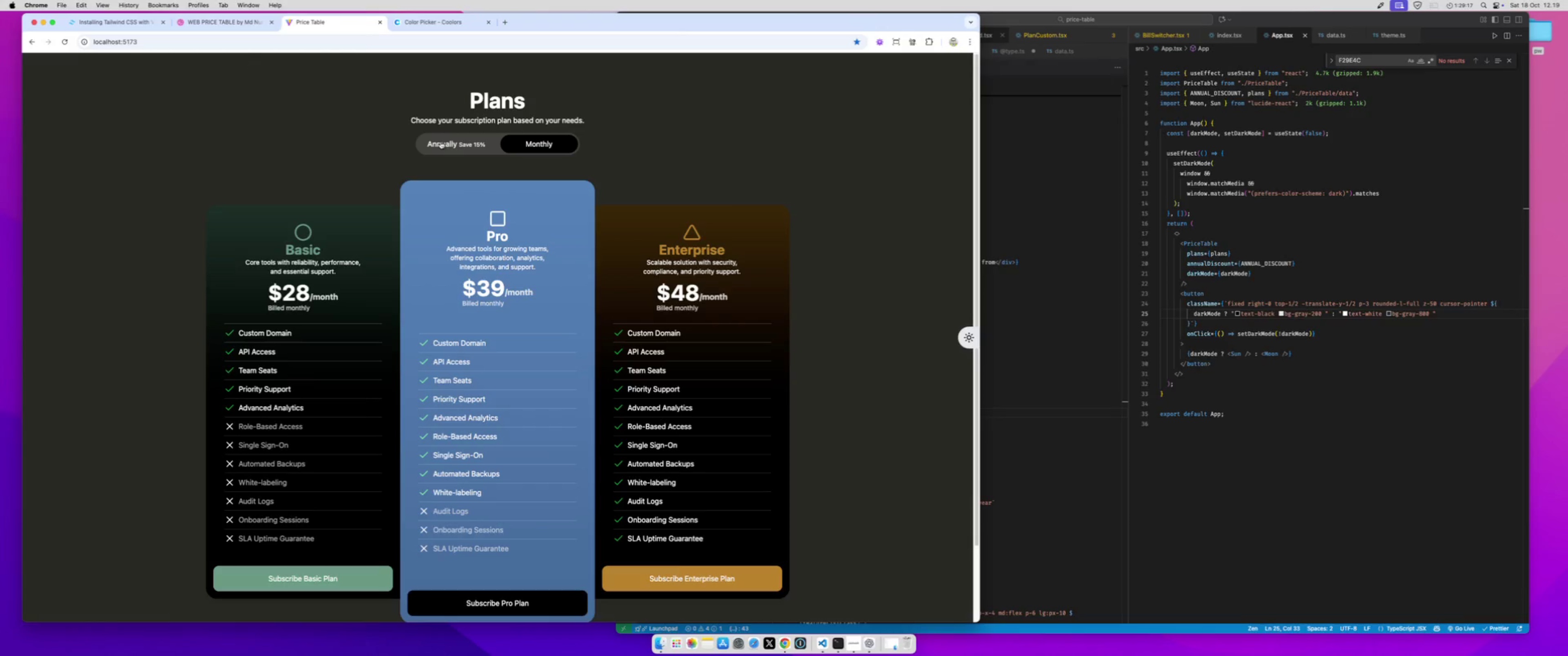 
left_click([440, 142])
 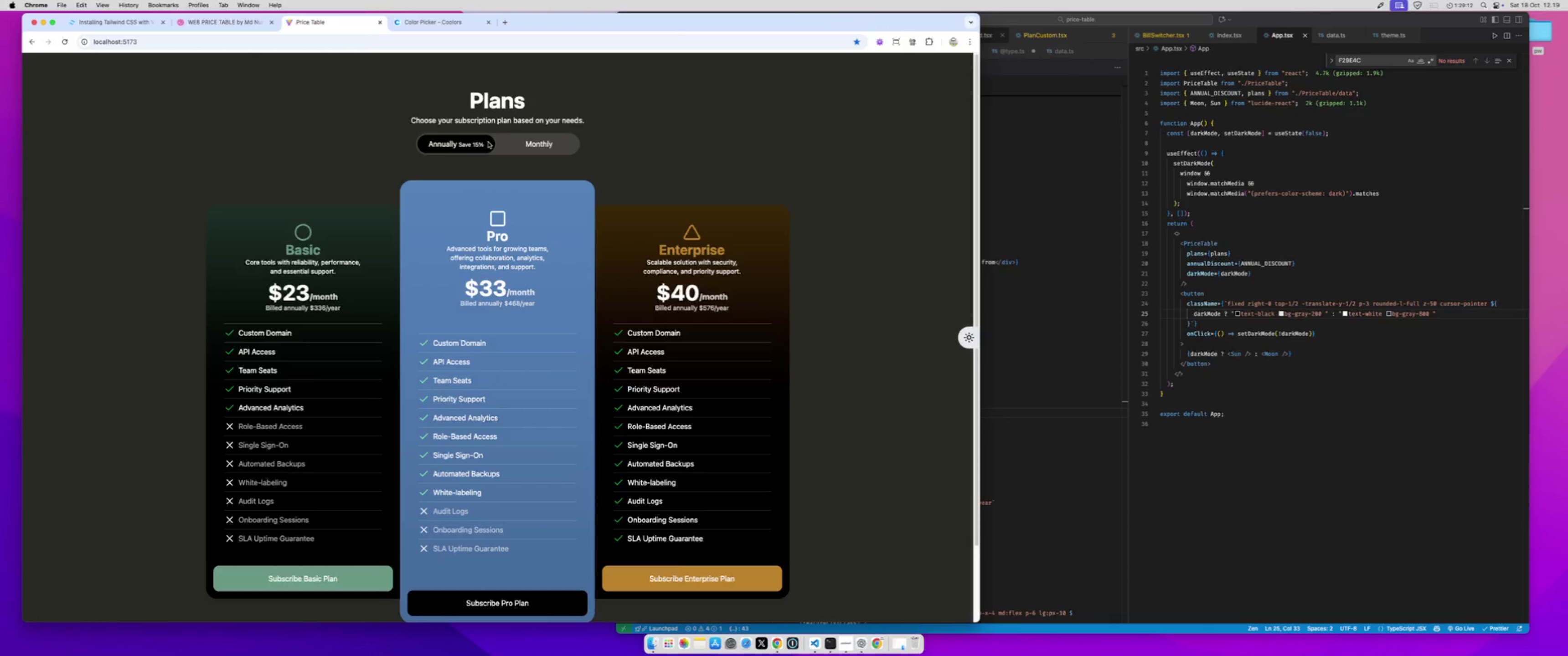 
wait(6.12)
 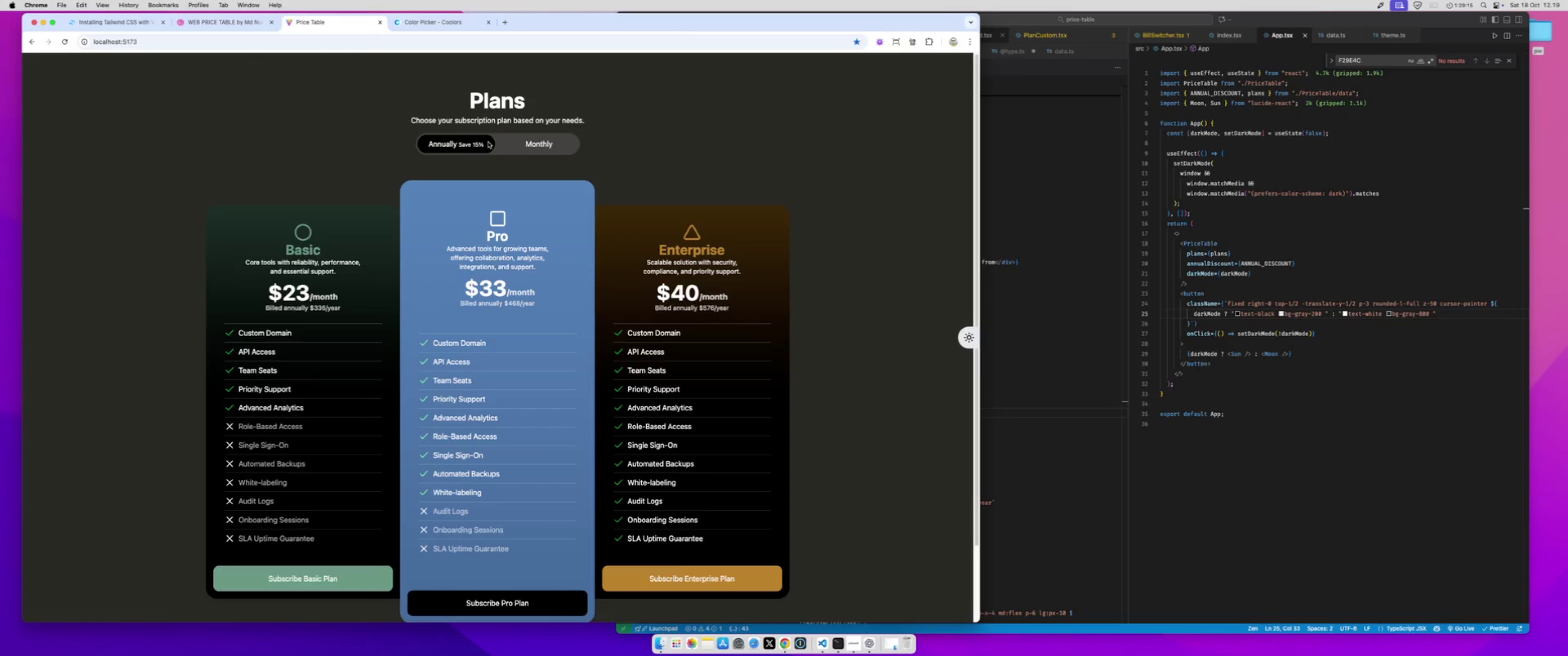 
left_click([995, 215])
 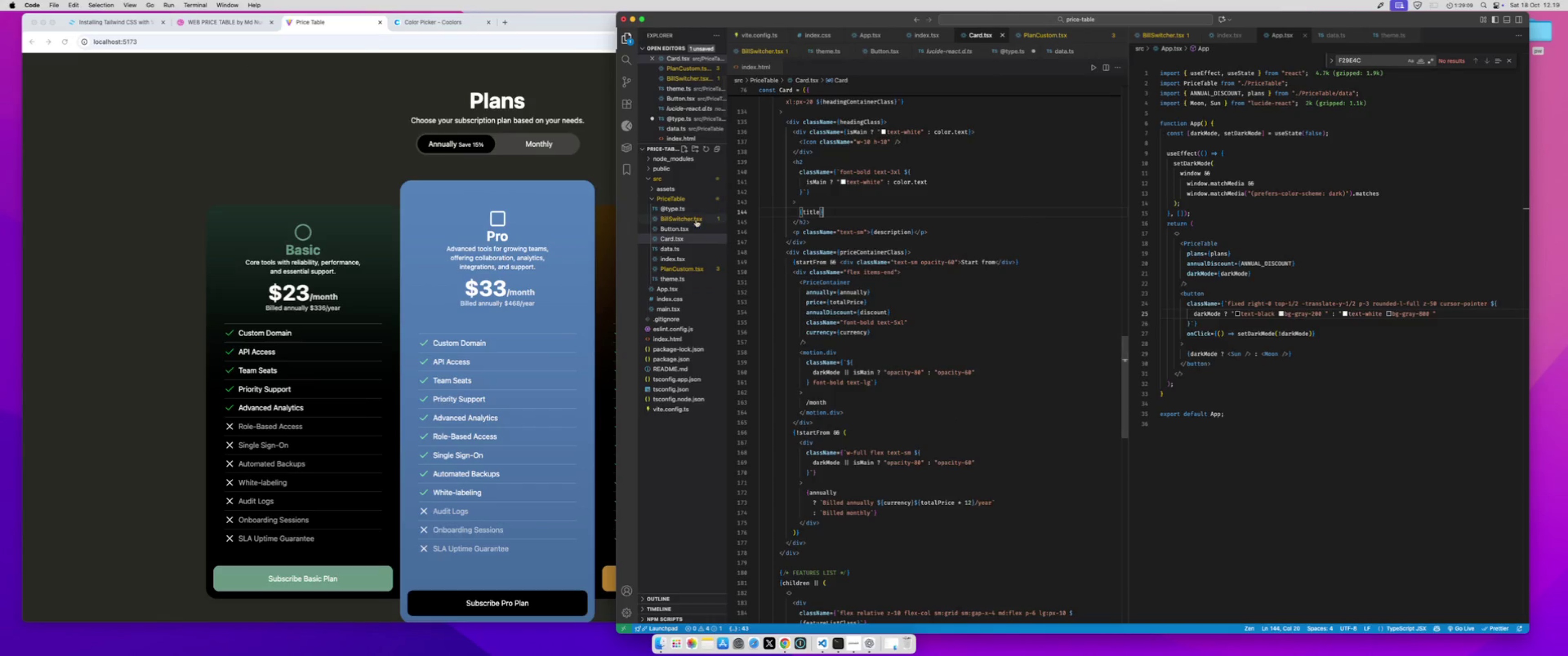 
left_click([690, 220])
 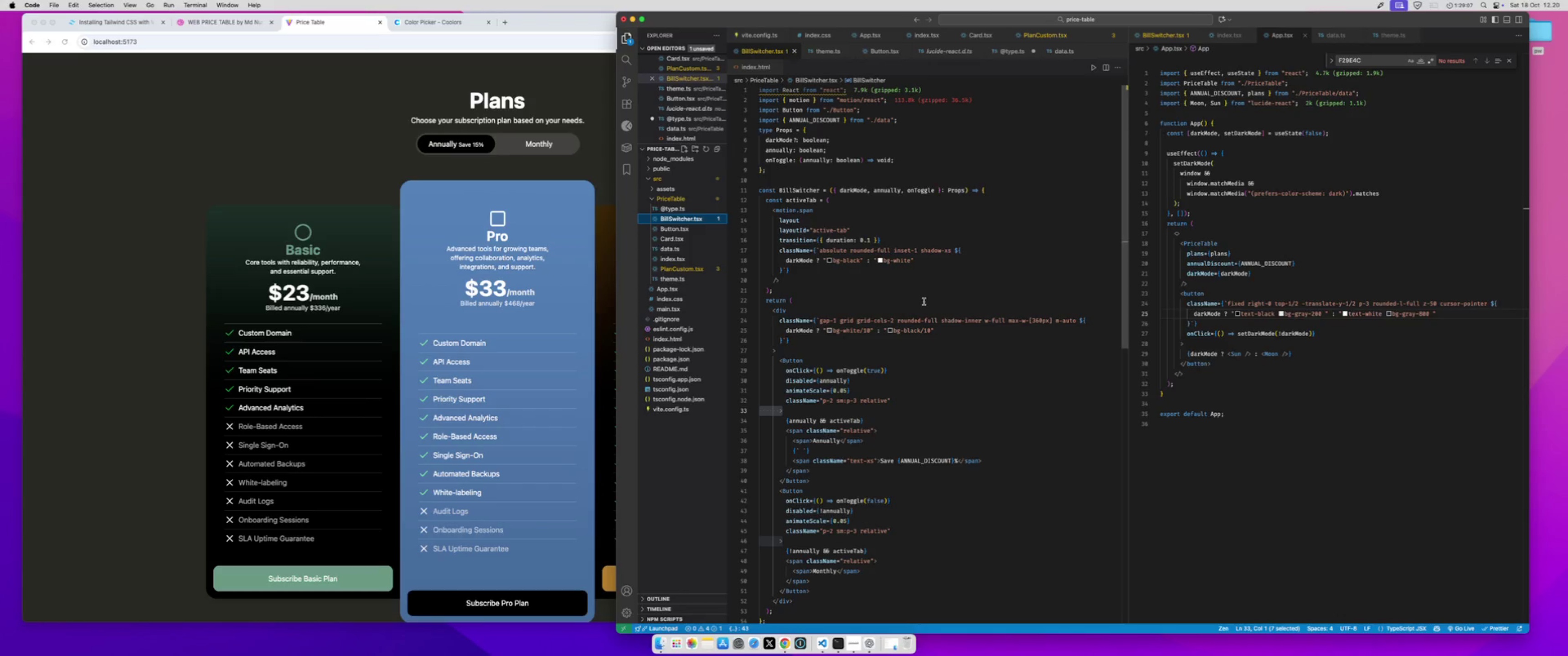 
scroll: coordinate [924, 302], scroll_direction: down, amount: 3.0
 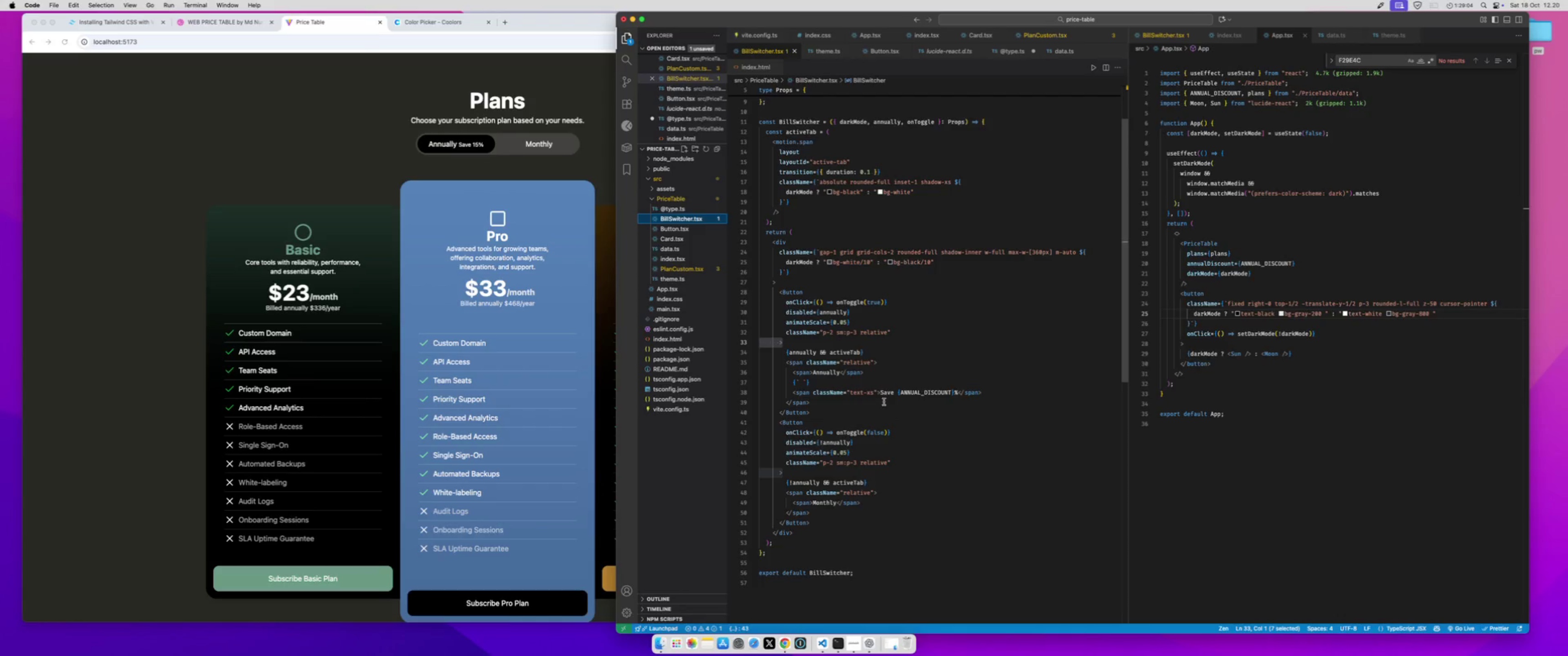 
left_click_drag(start_coordinate=[880, 393], to_coordinate=[959, 393])
 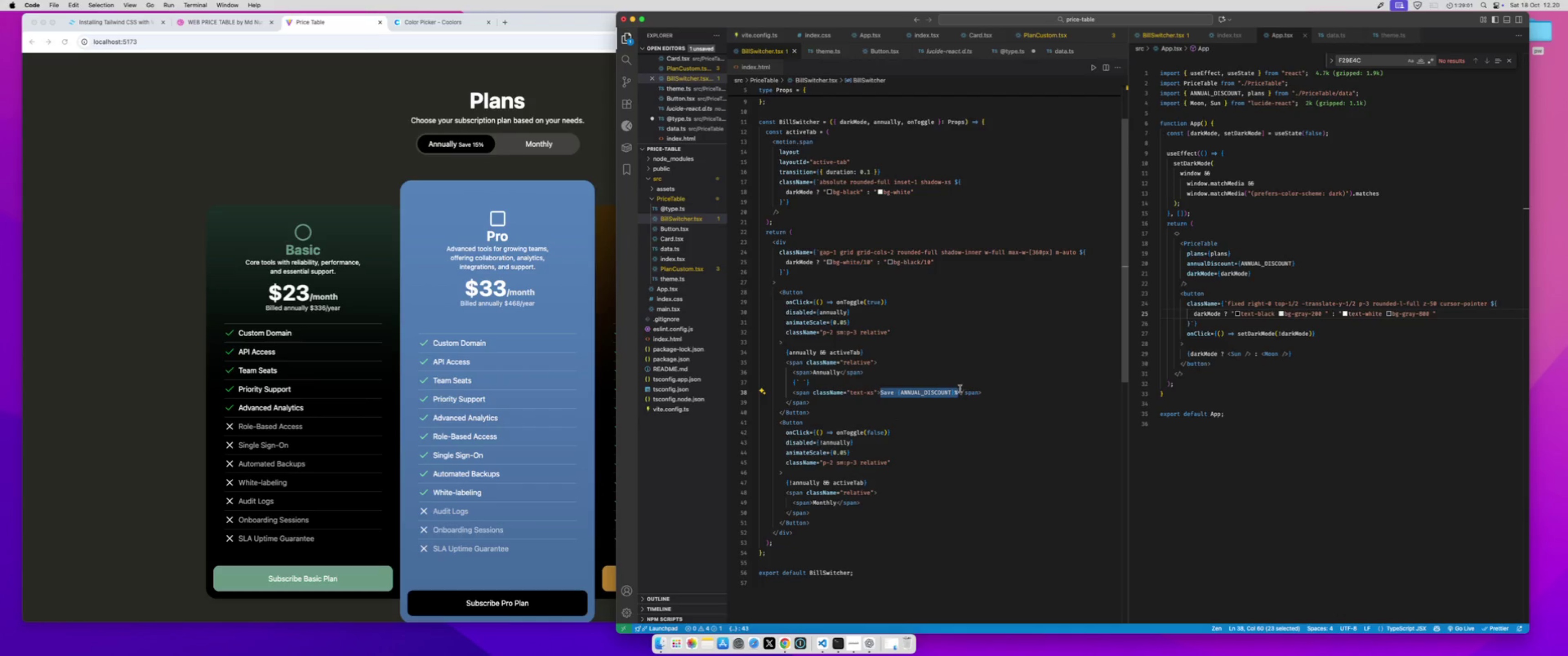 
key(Meta+X)
 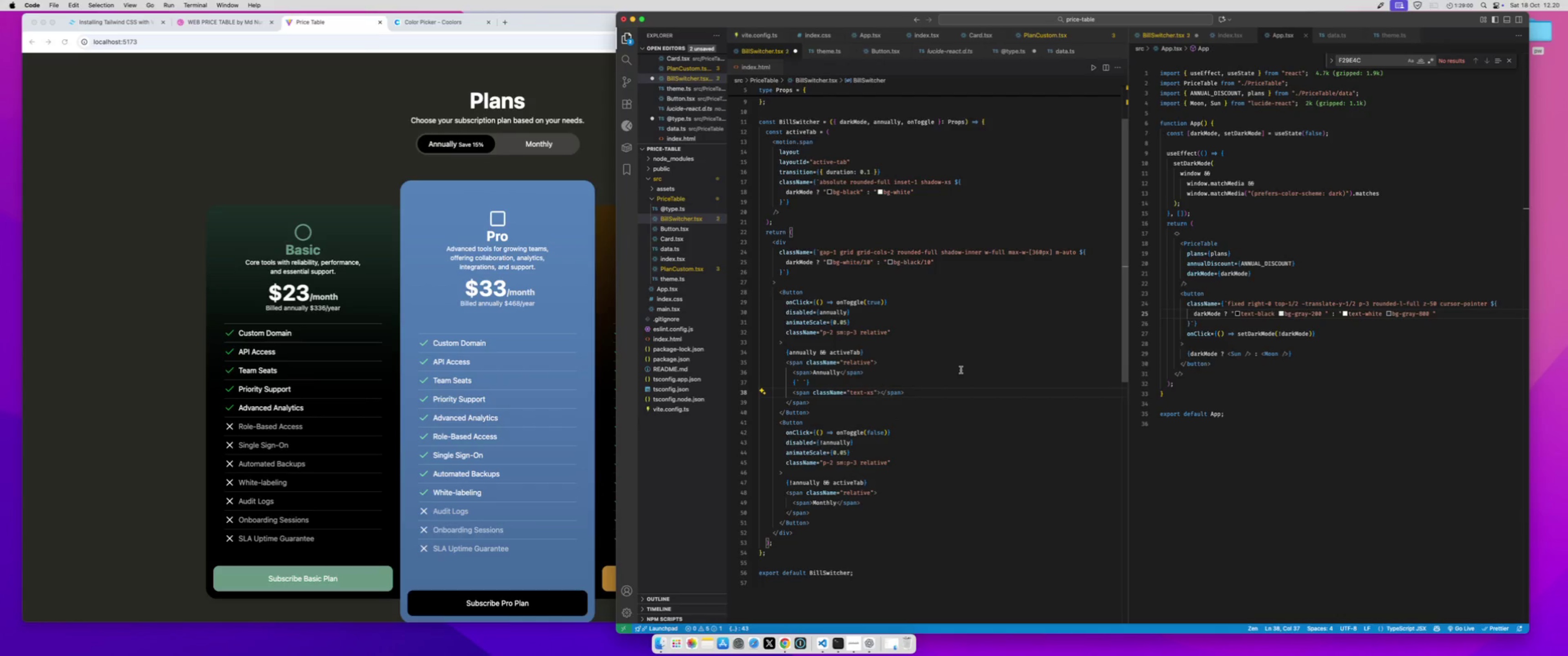 
type(())
 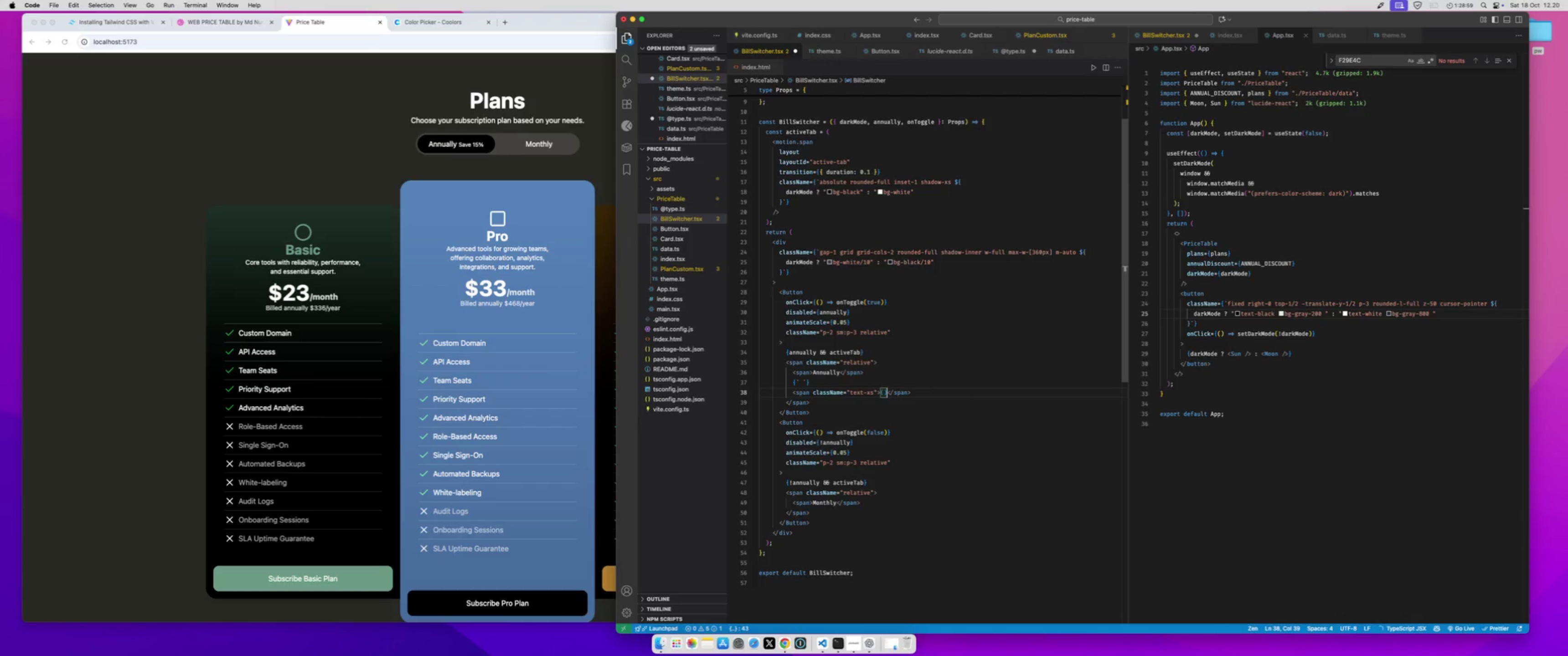 
key(ArrowLeft)
 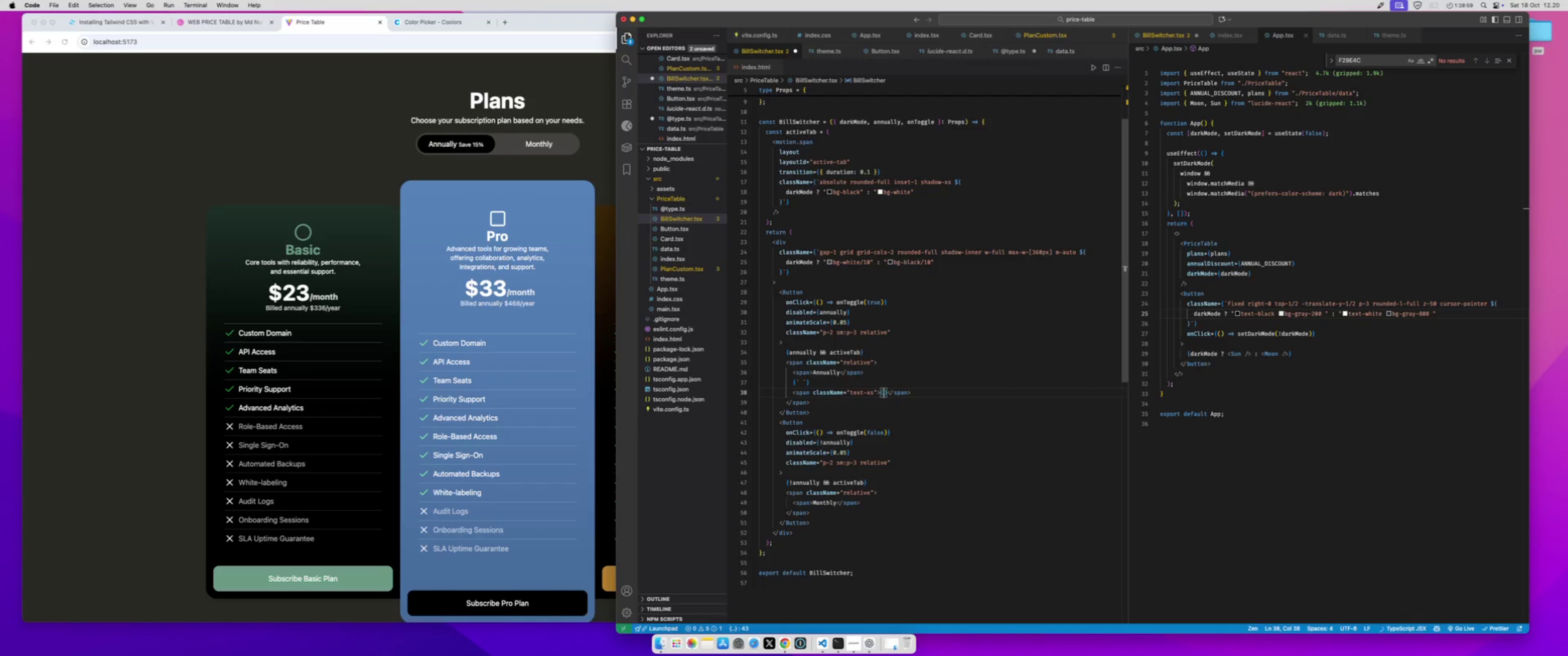 
key(Meta+CommandLeft)
 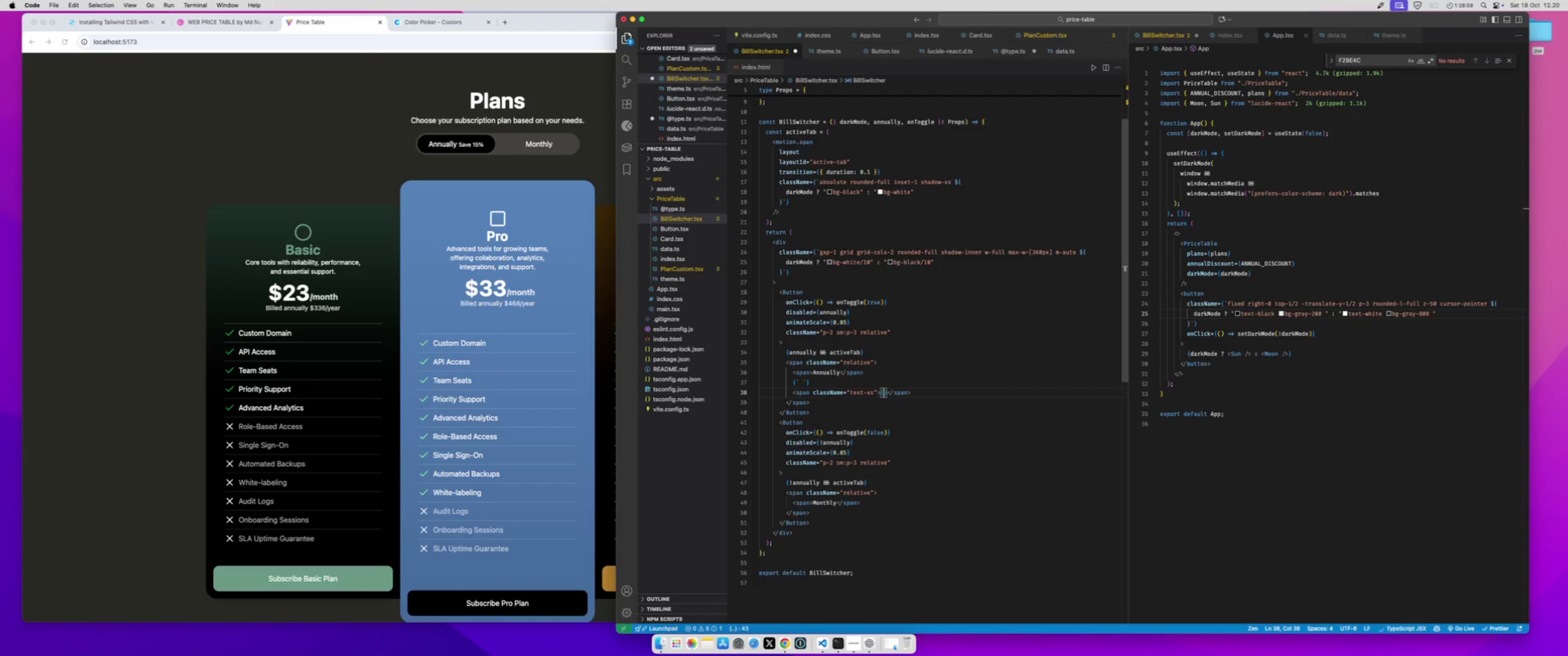 
key(Meta+V)
 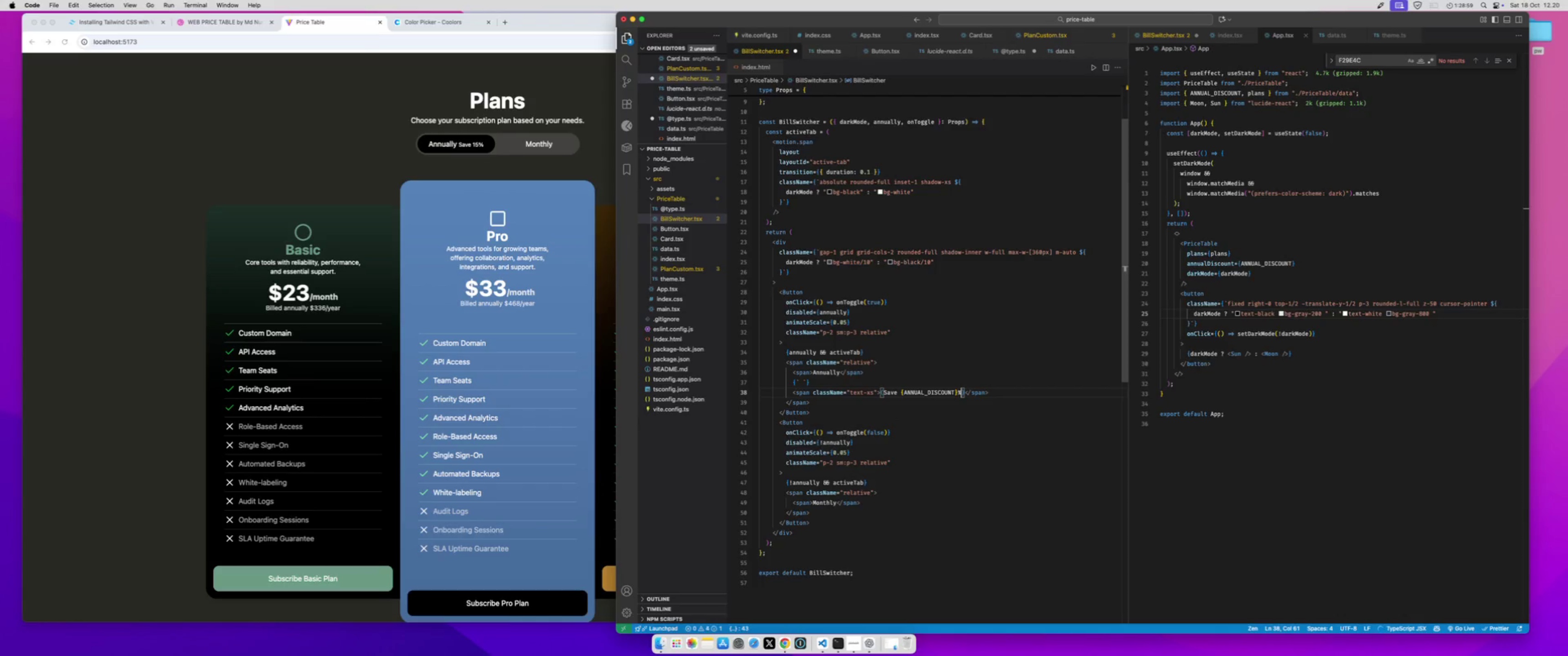 
key(Meta+S)
 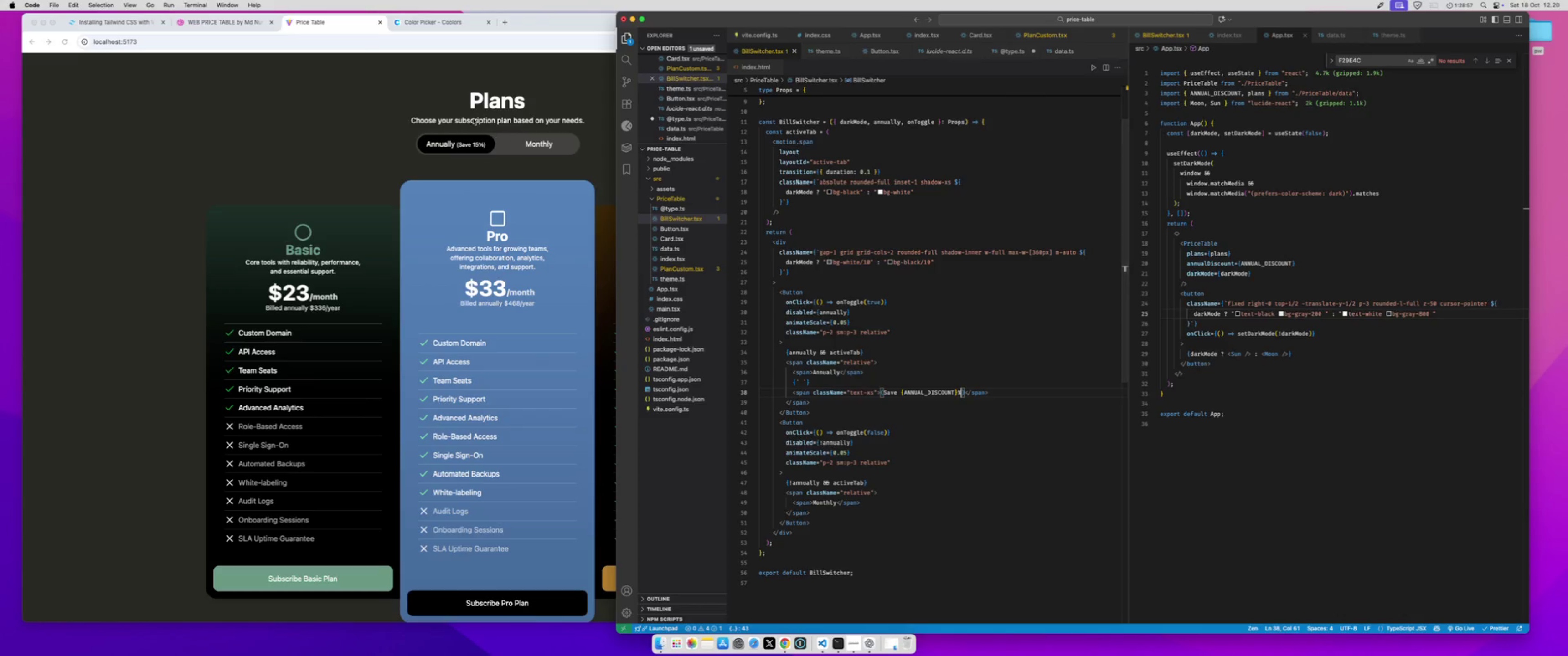 
left_click([547, 144])
 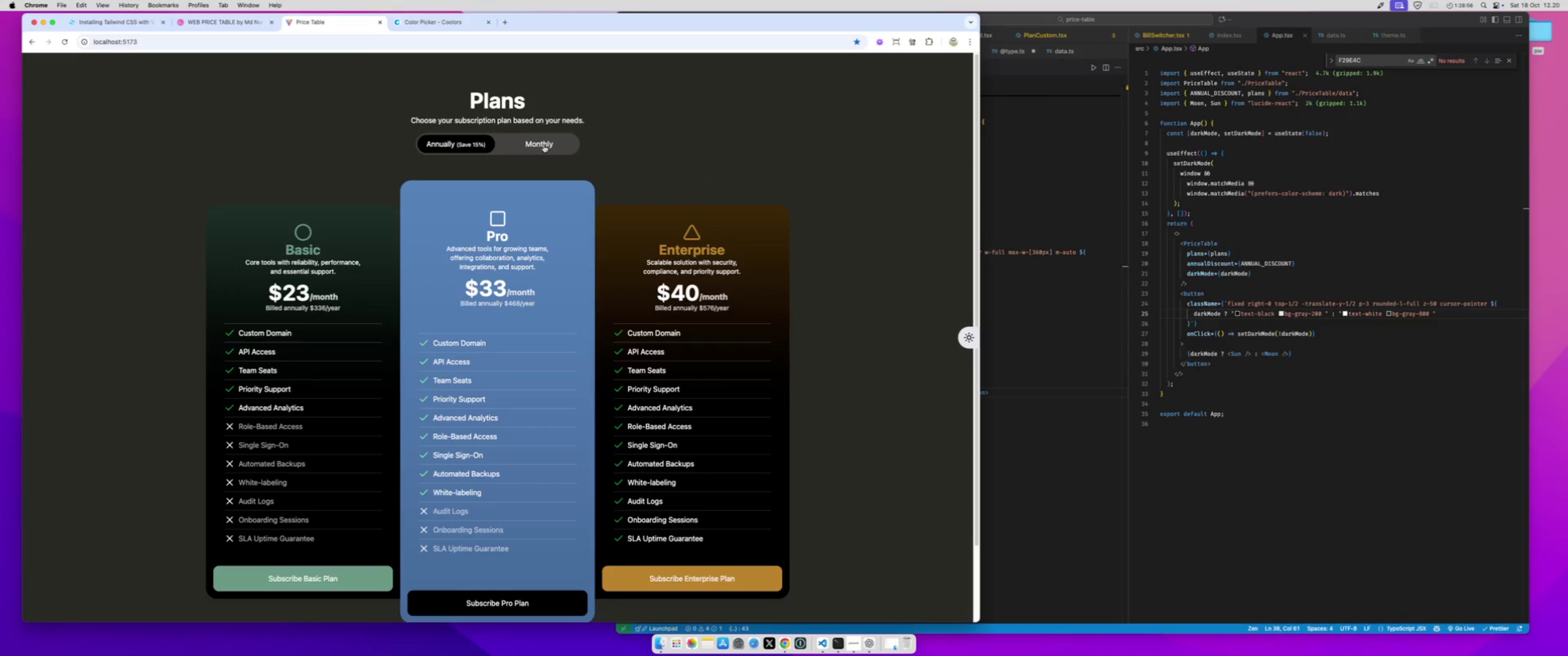 
left_click([544, 145])
 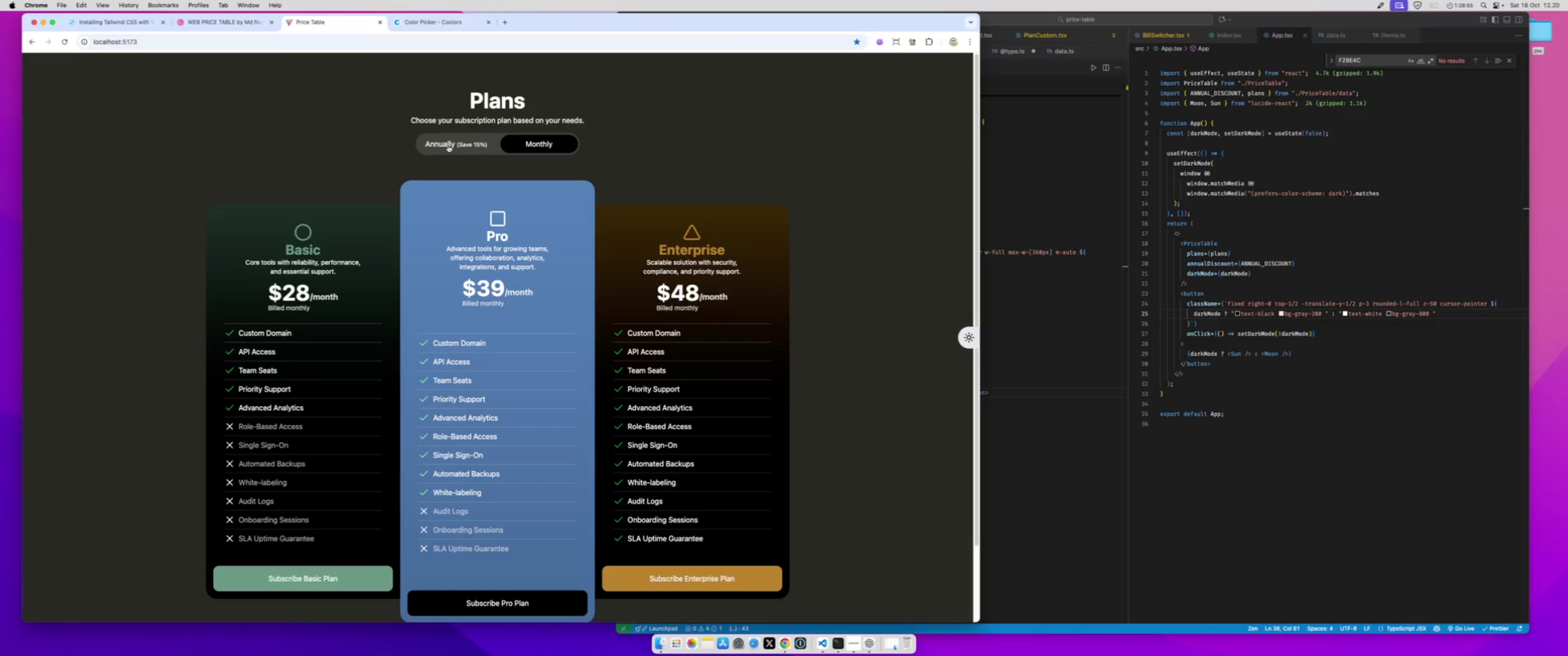 
left_click([448, 145])
 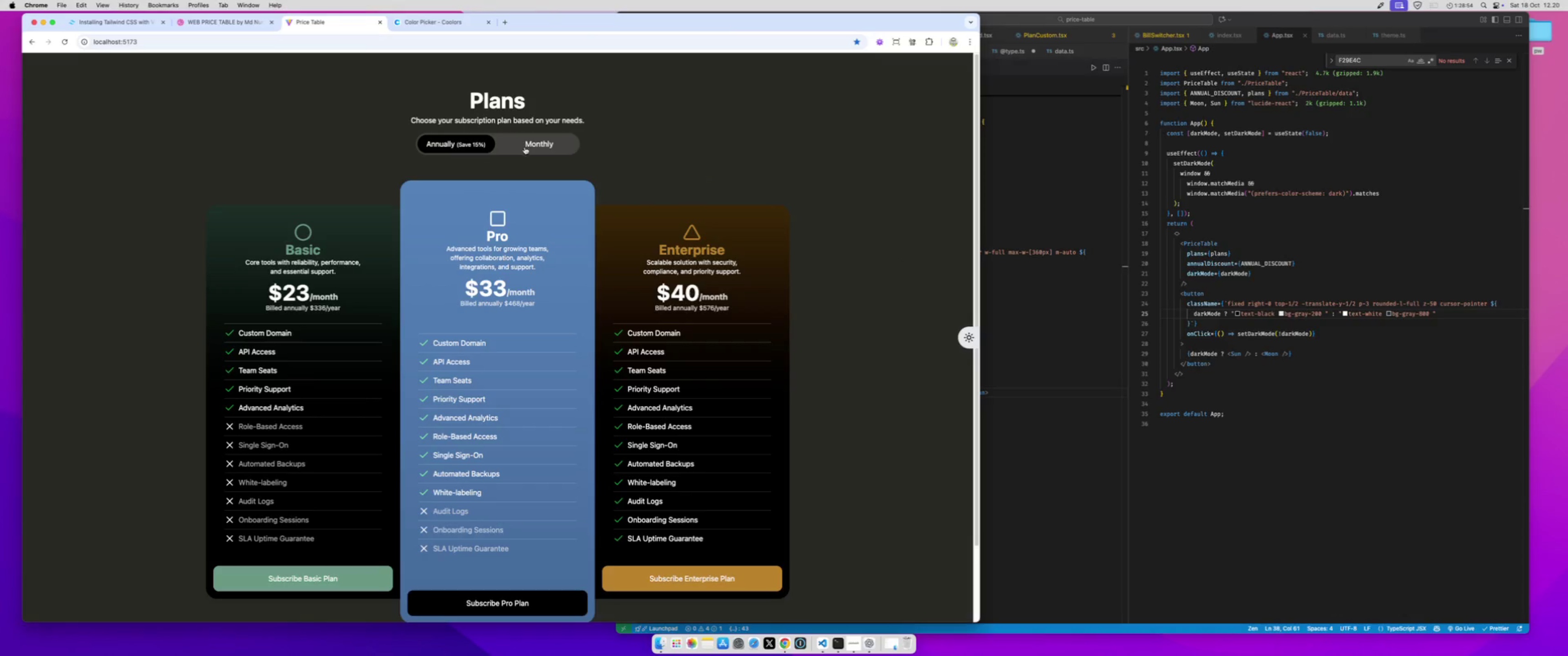 
left_click([525, 148])
 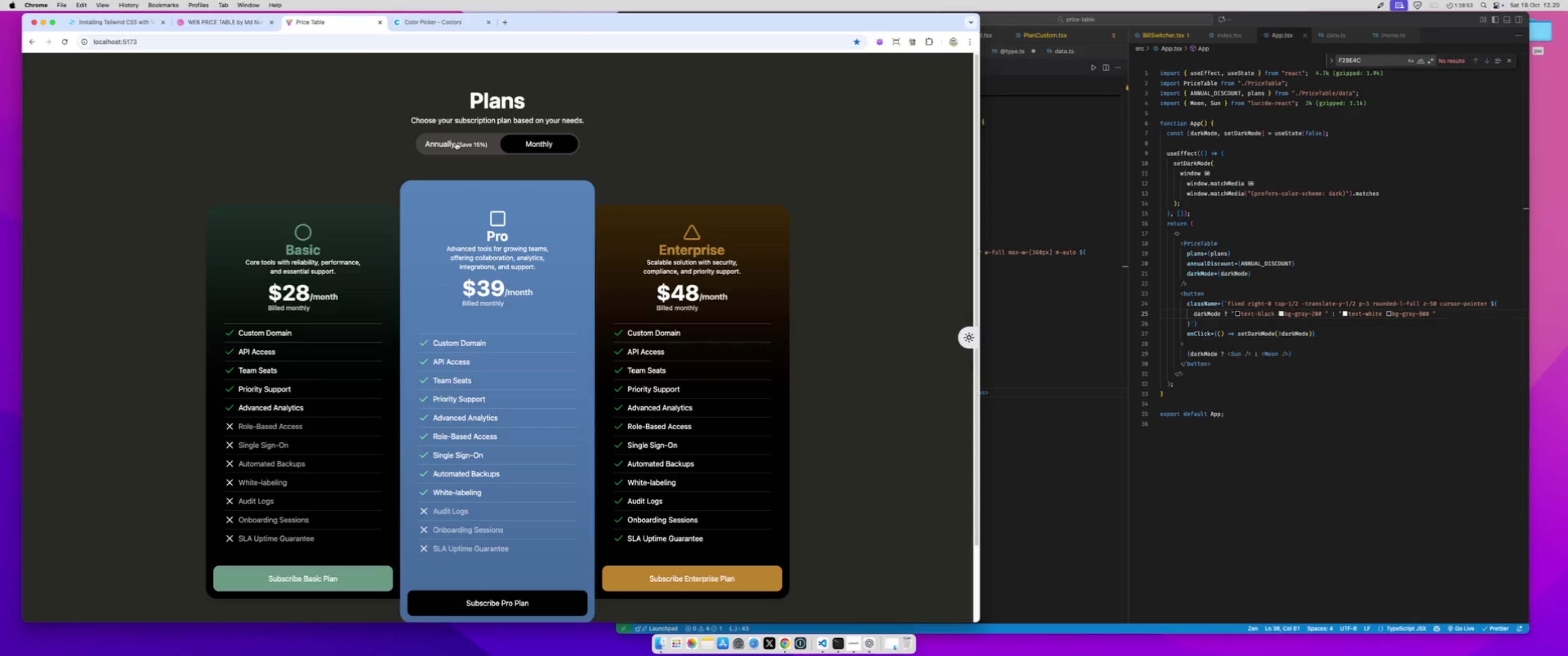 
left_click([456, 143])
 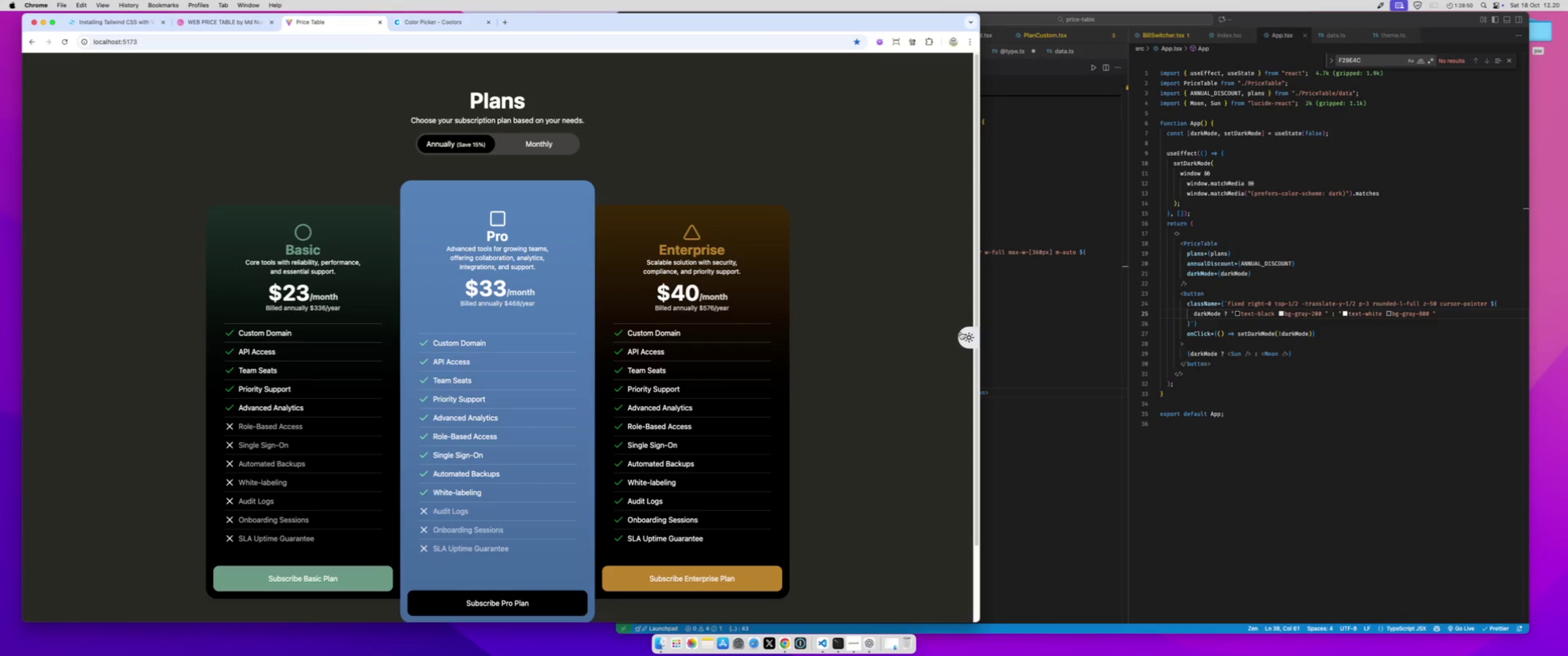 
left_click([962, 334])
 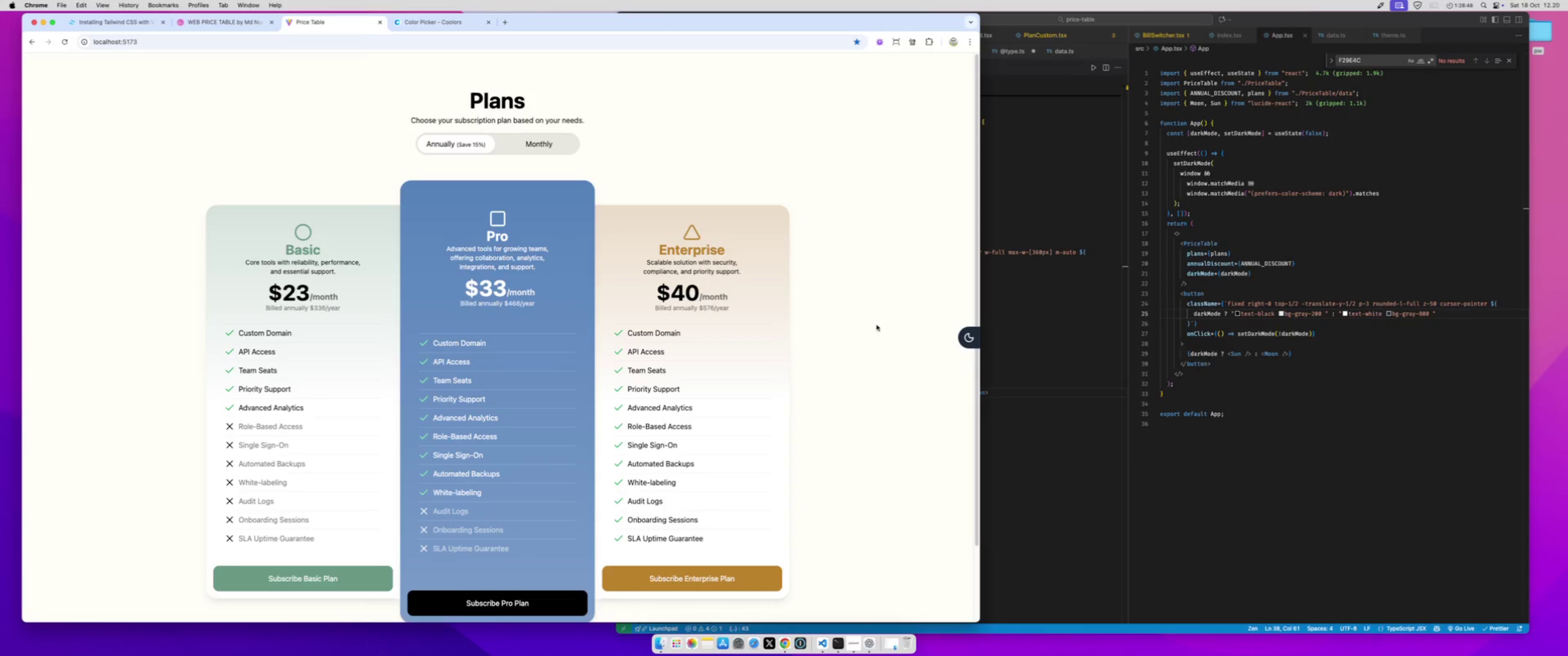 
scroll: coordinate [841, 287], scroll_direction: down, amount: 5.0
 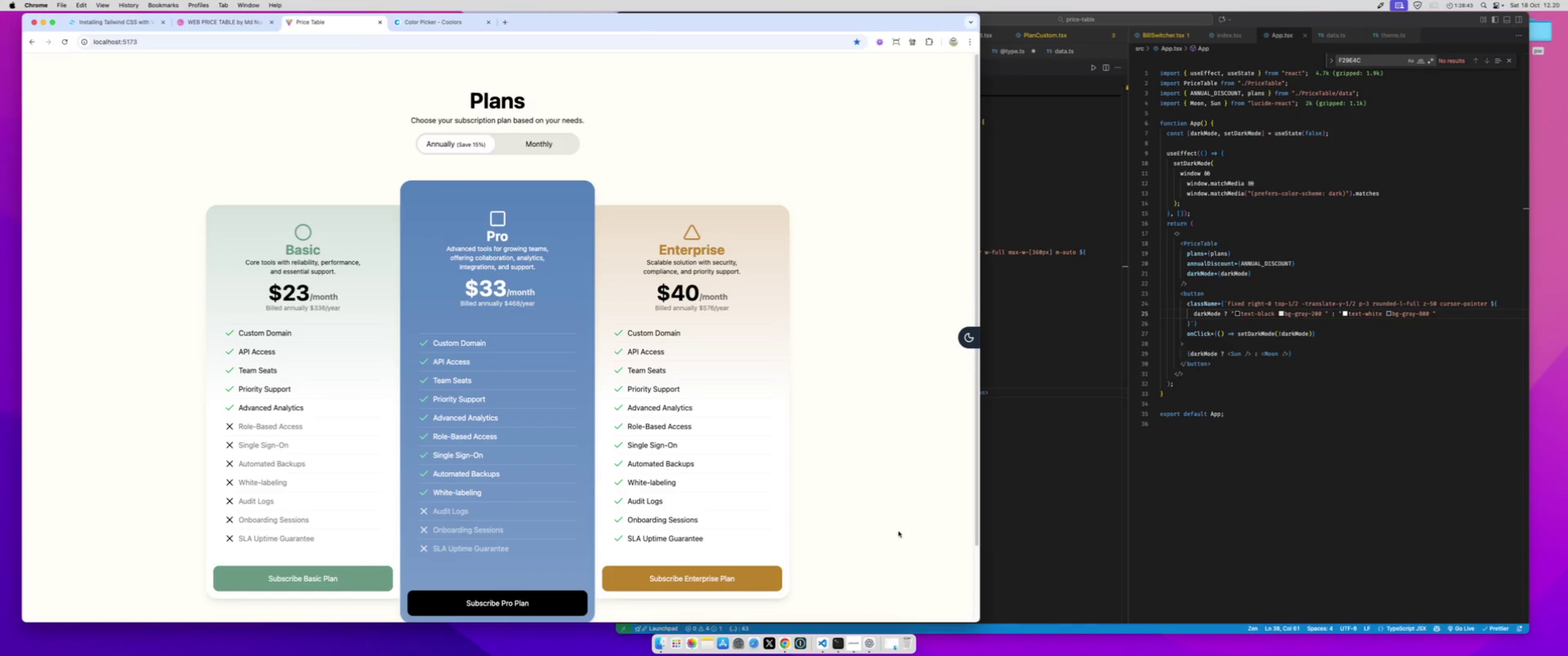 
wait(5.77)
 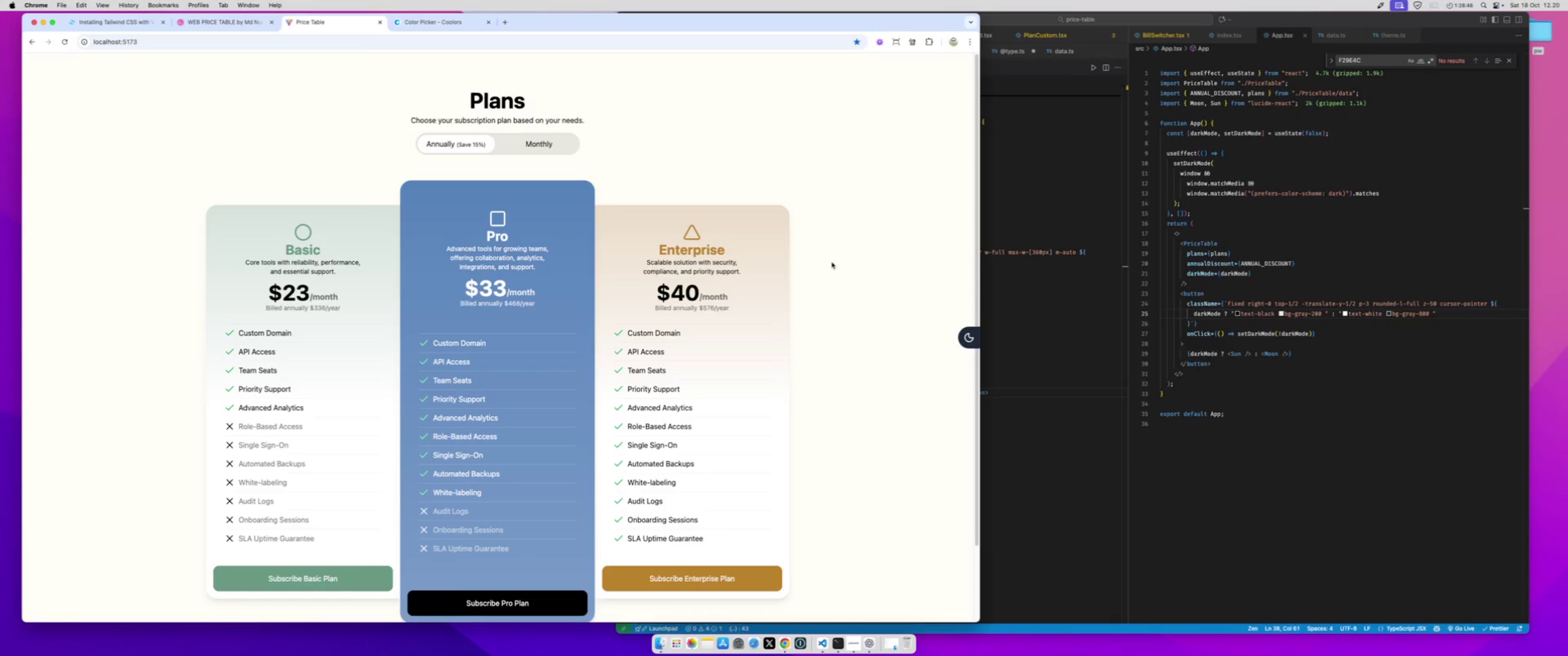 
left_click_drag(start_coordinate=[975, 623], to_coordinate=[988, 520])
 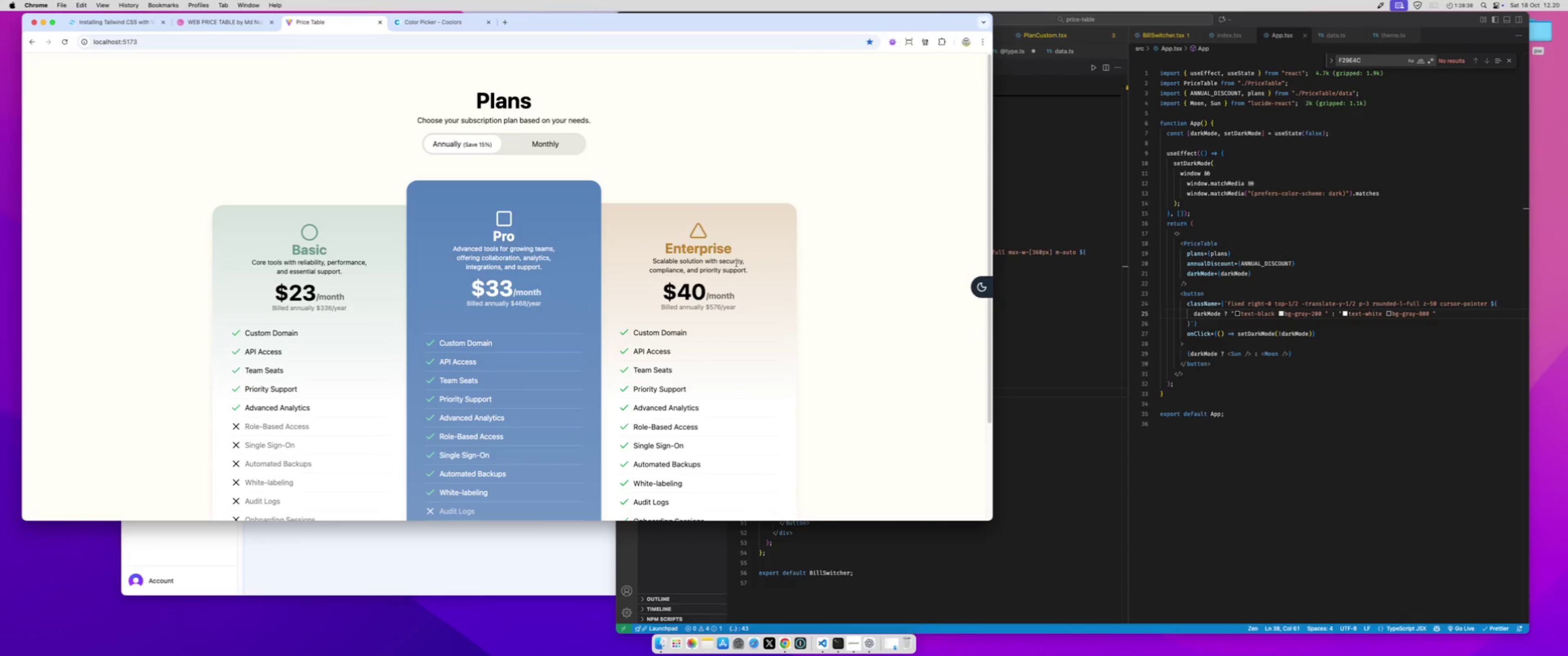 
scroll: coordinate [750, 273], scroll_direction: up, amount: 178.0
 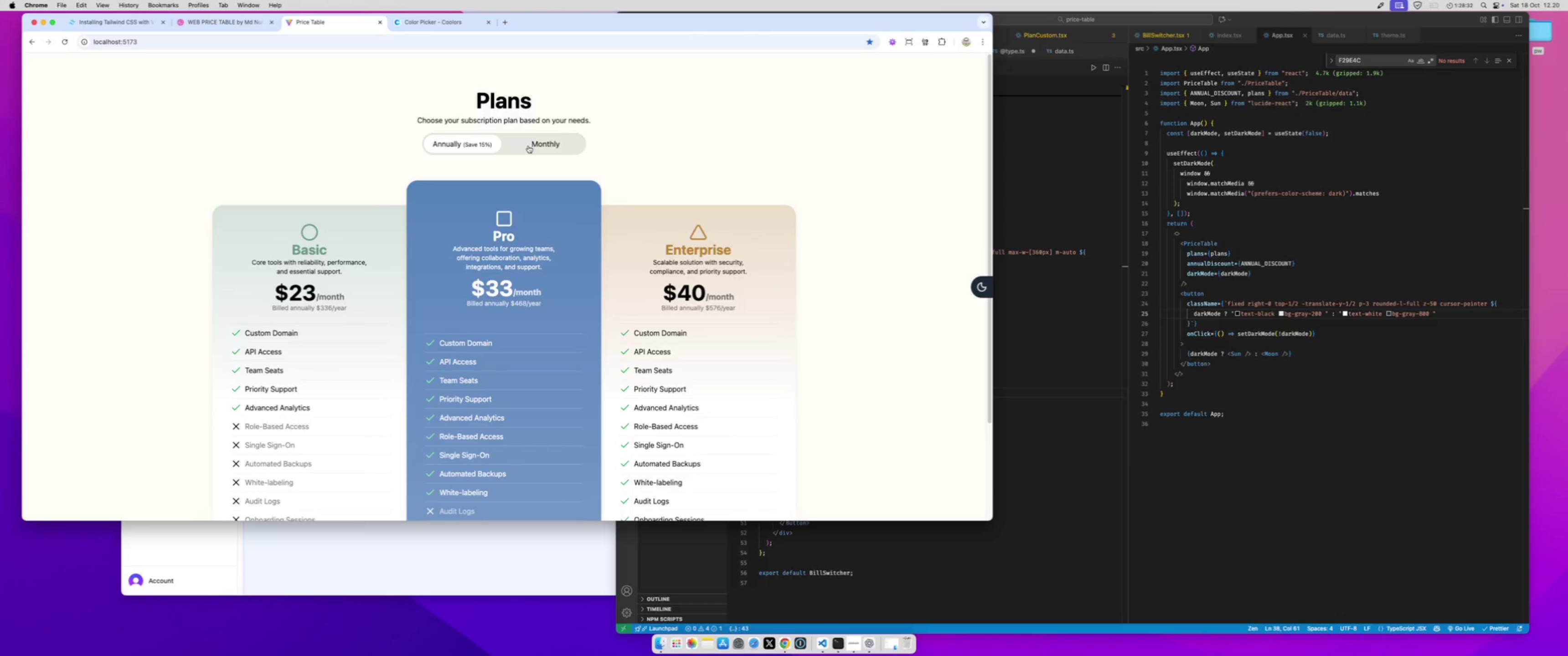 
left_click([528, 146])
 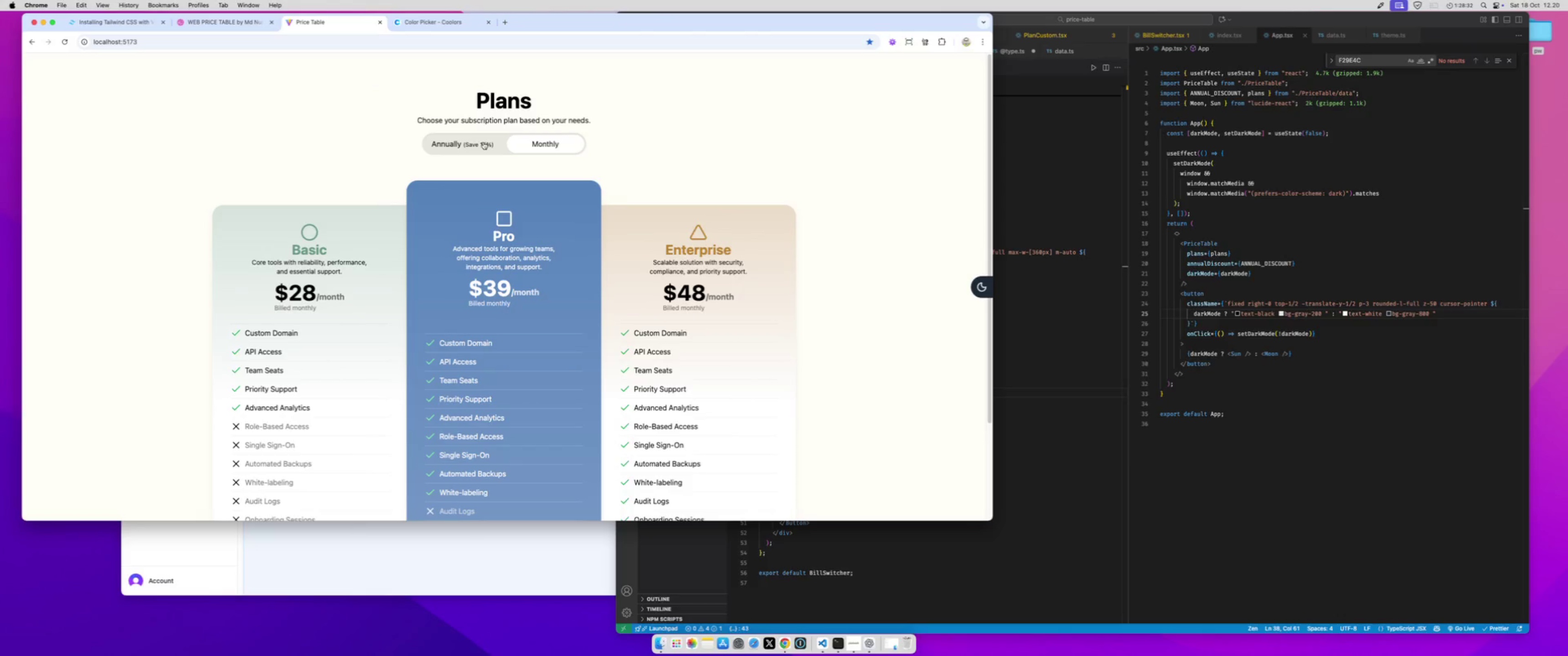 
left_click([483, 142])
 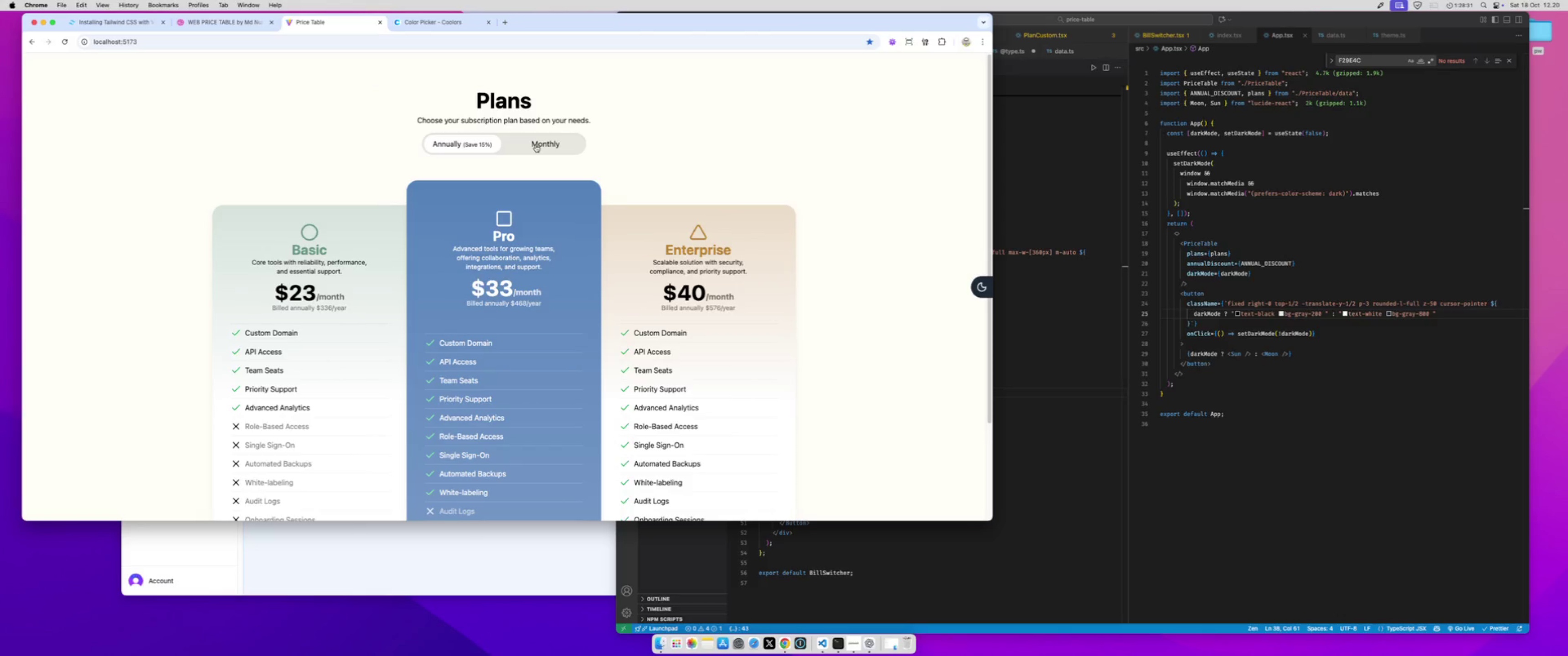 
left_click([536, 145])
 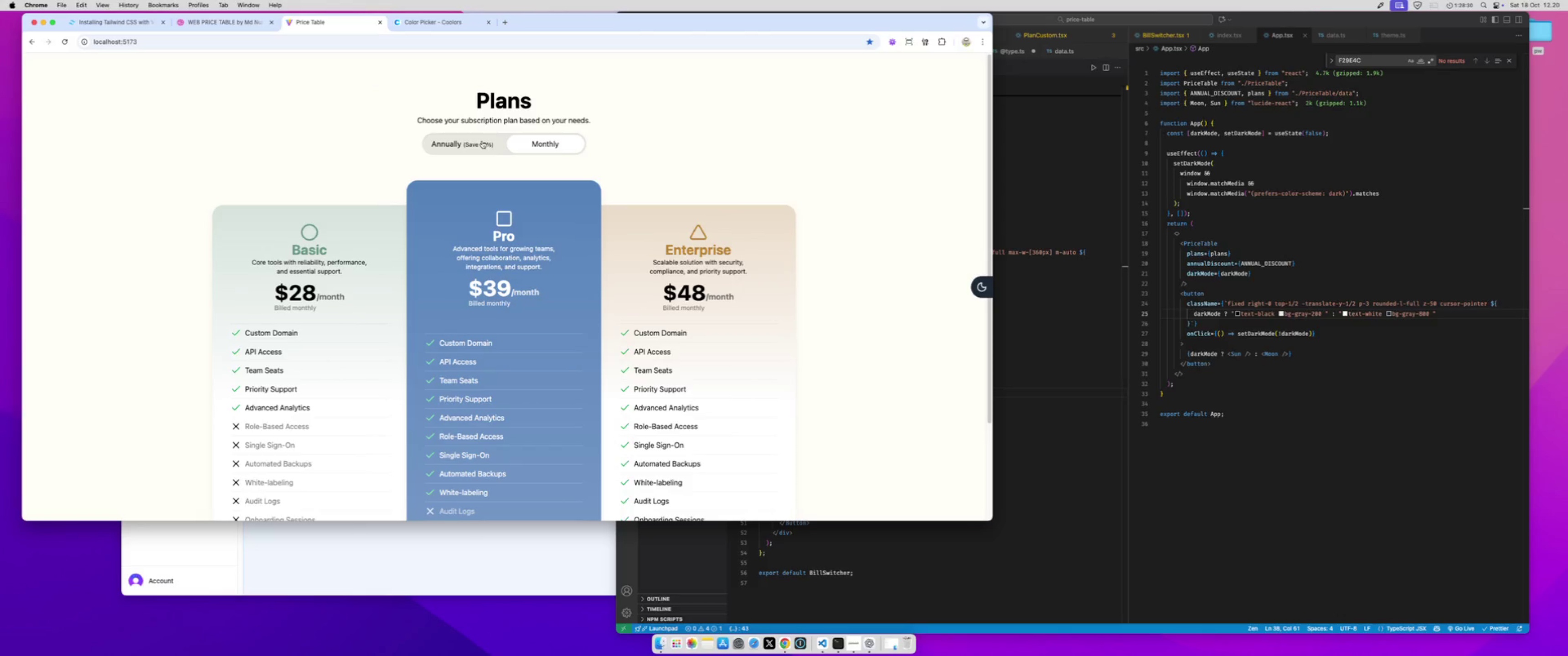 
left_click([482, 141])
 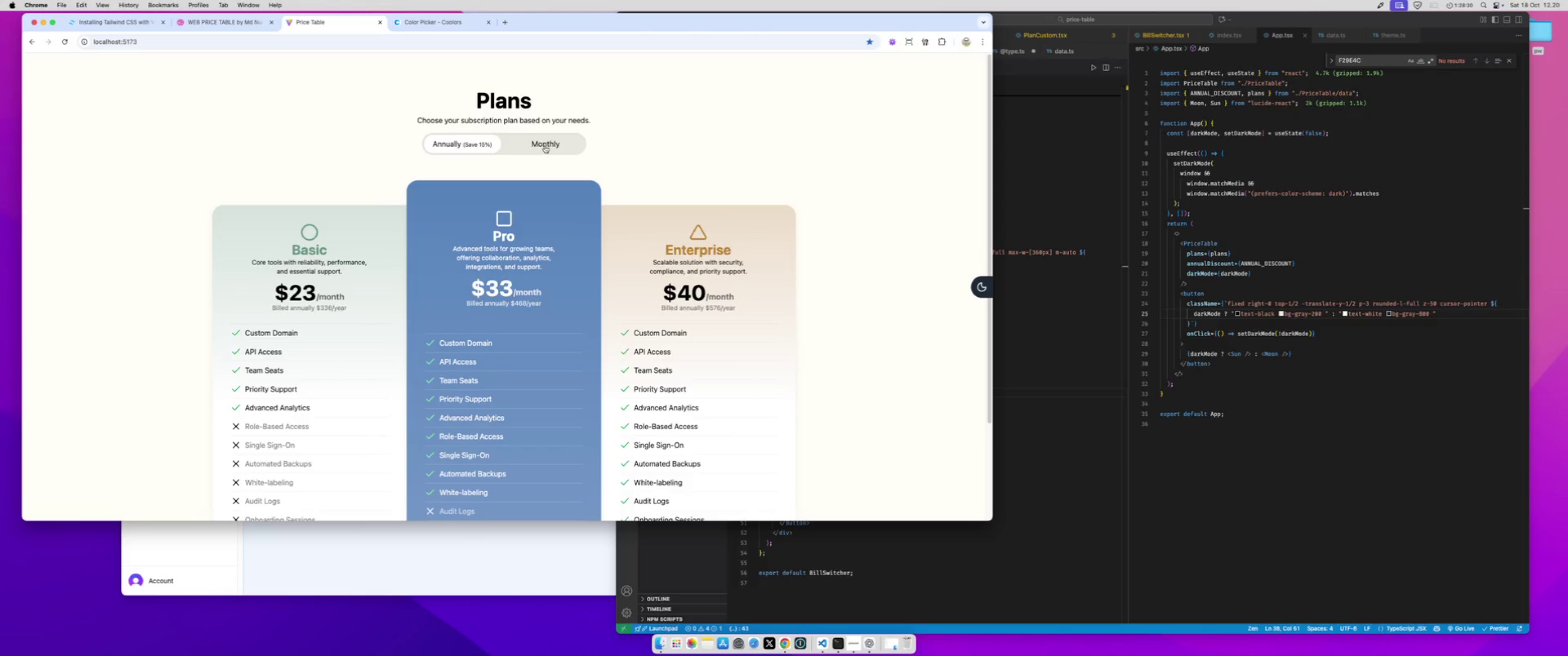 
double_click([545, 146])
 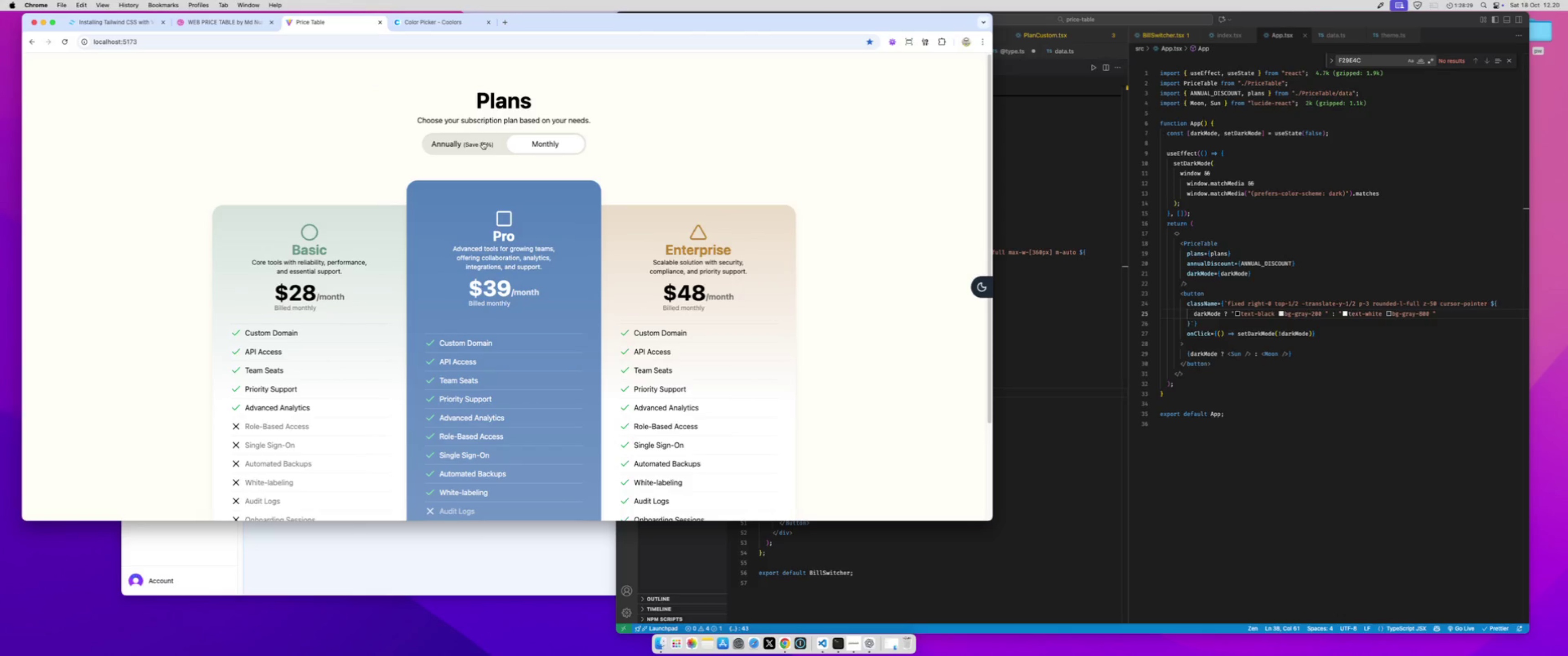 
left_click([482, 142])
 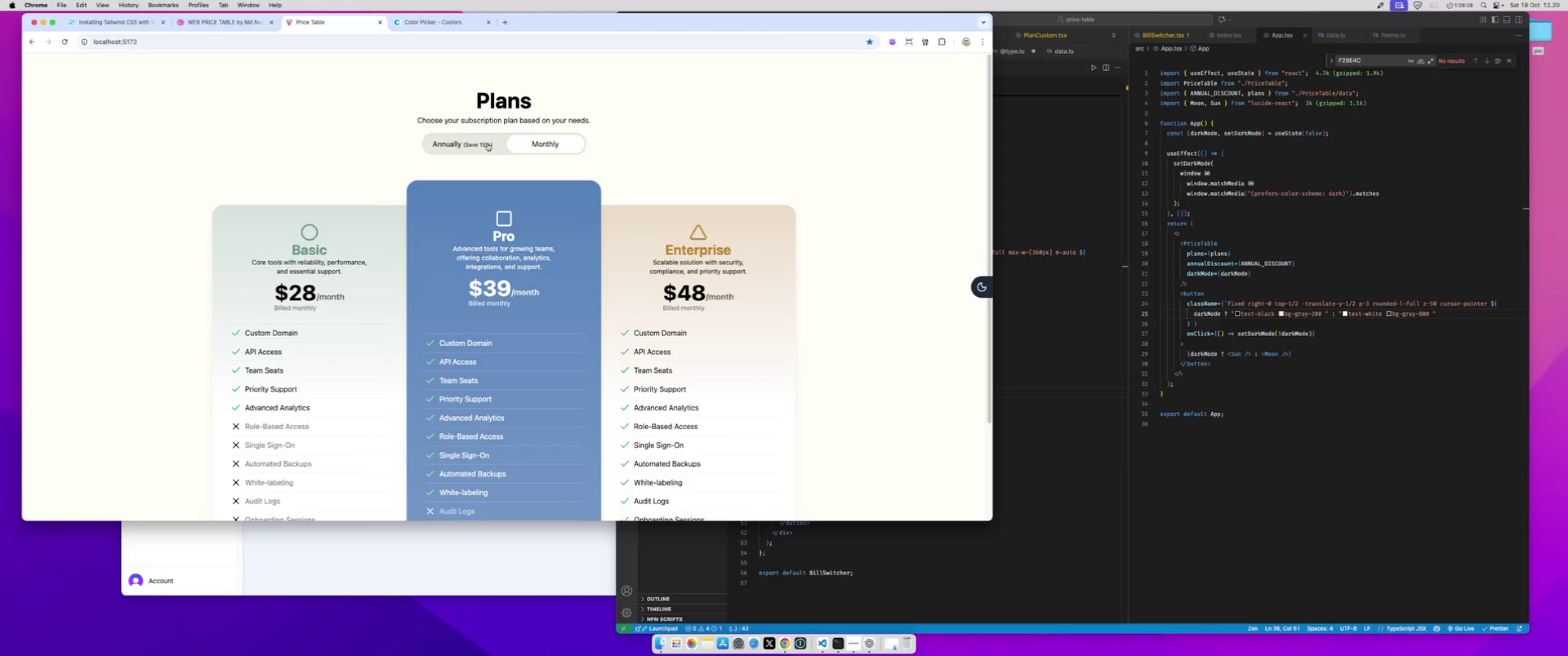 
left_click([486, 144])
 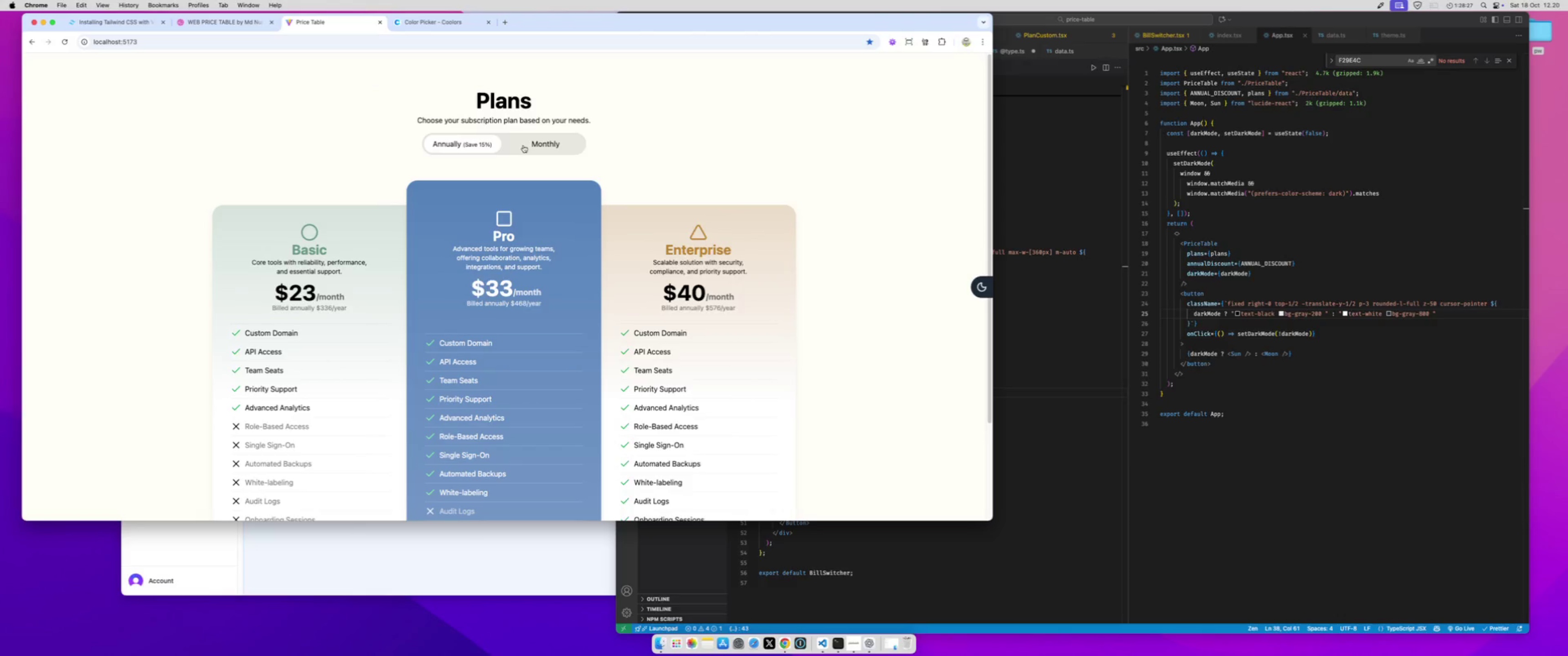 
left_click([523, 145])
 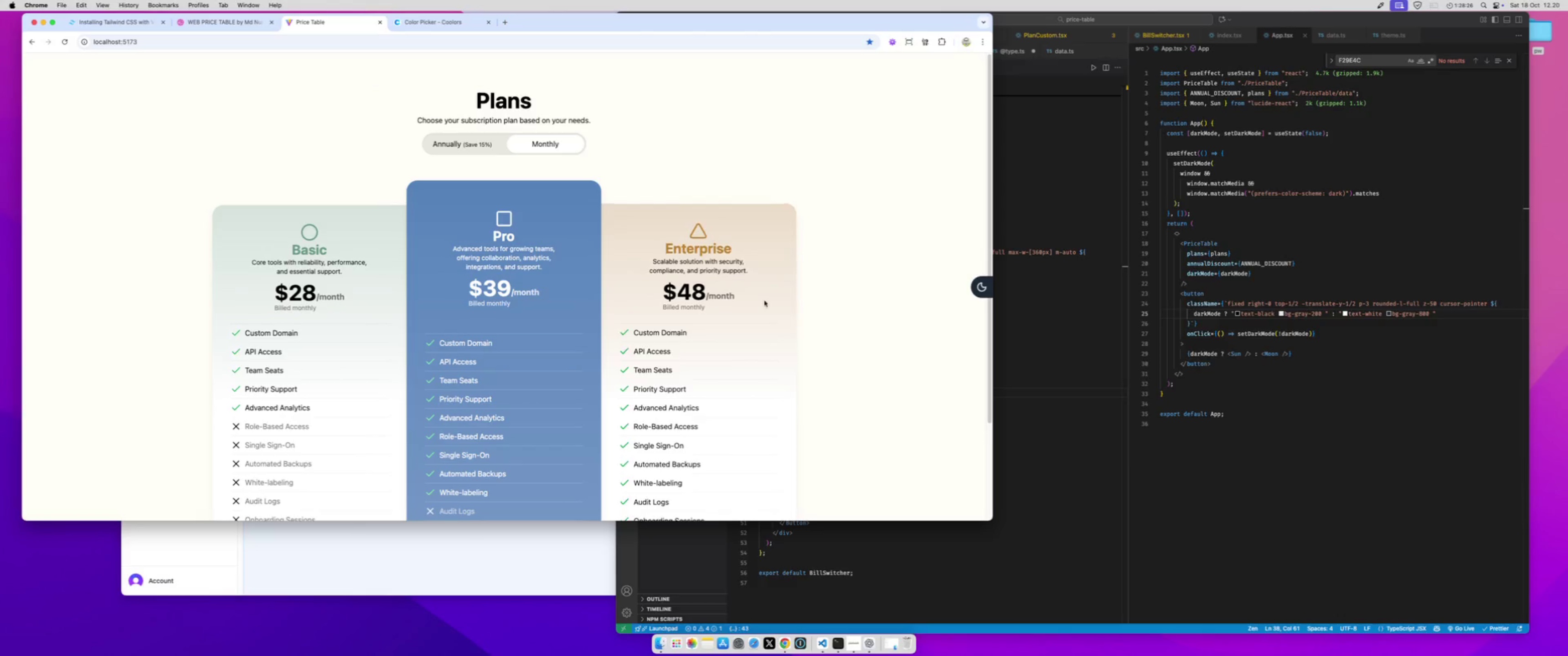 
scroll: coordinate [812, 338], scroll_direction: down, amount: 23.0
 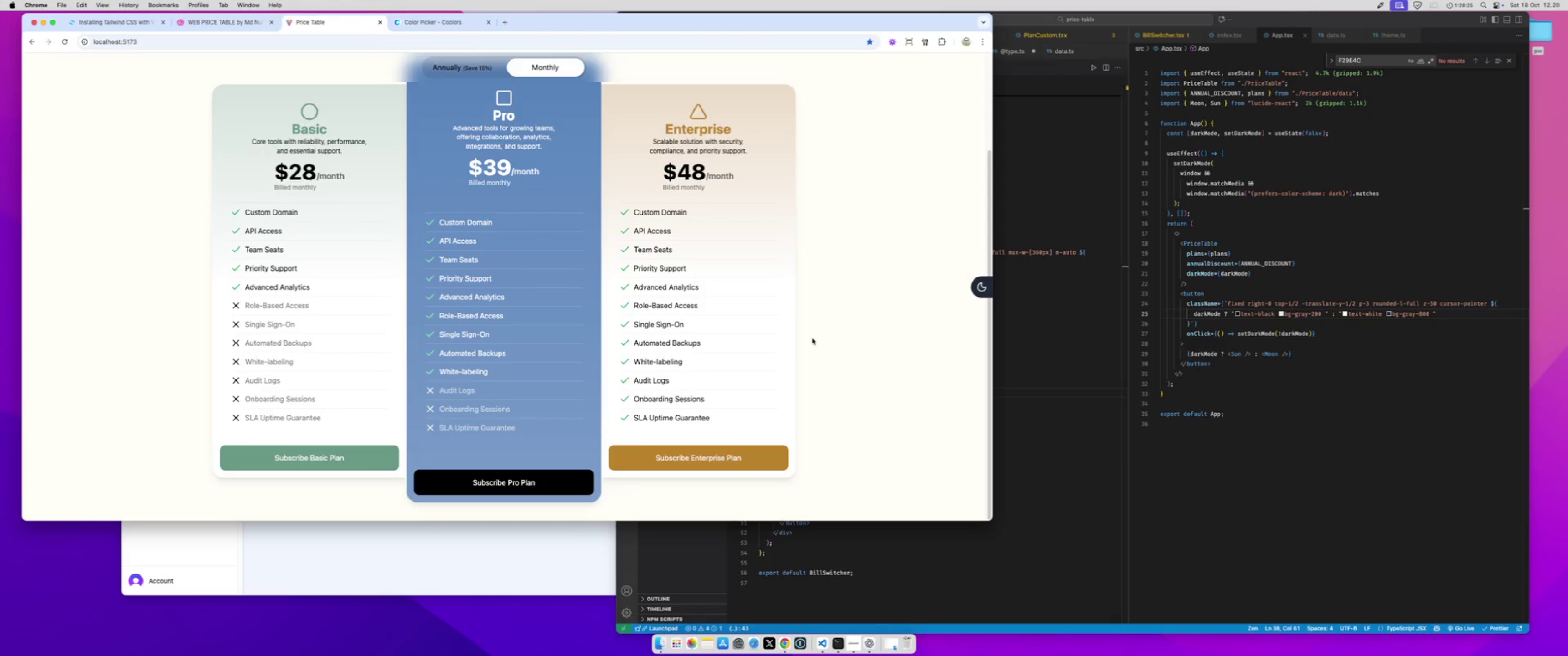 
scroll: coordinate [820, 334], scroll_direction: up, amount: 511.0
 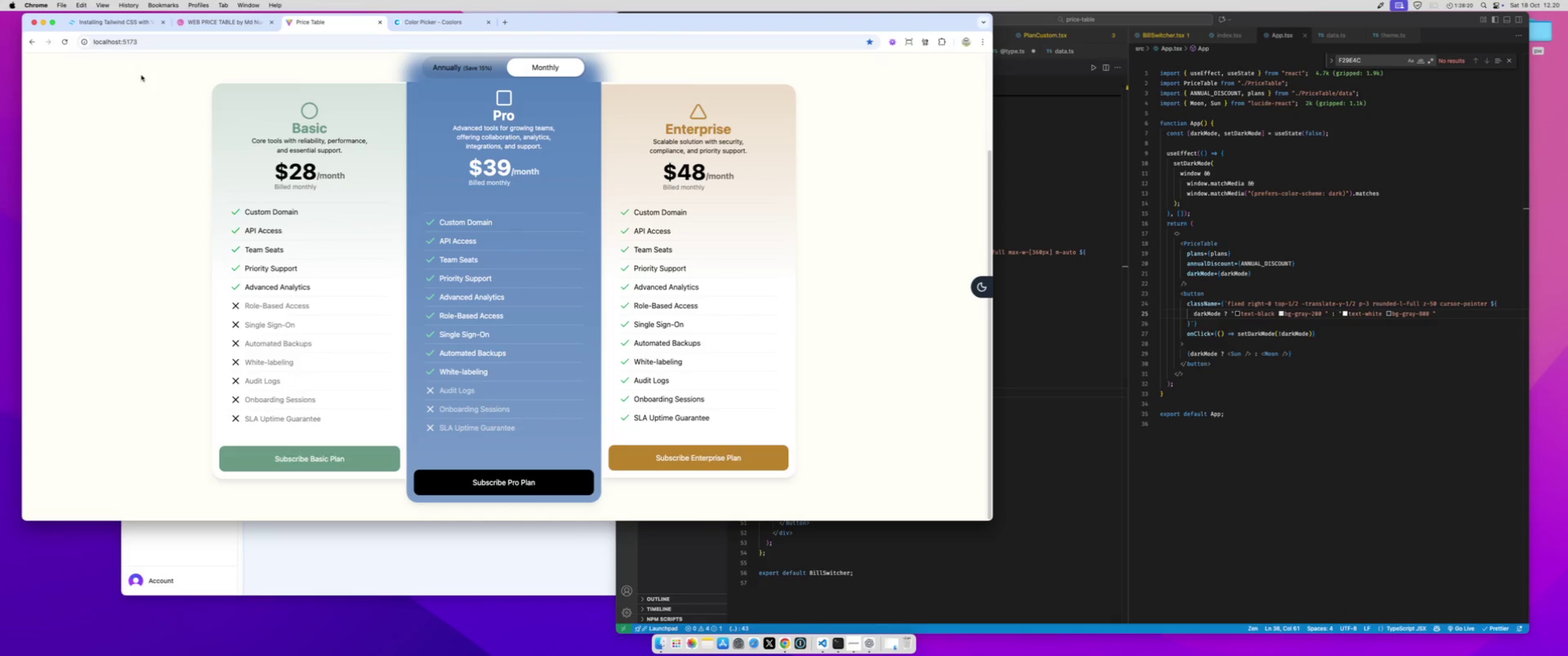 
left_click([61, 42])
 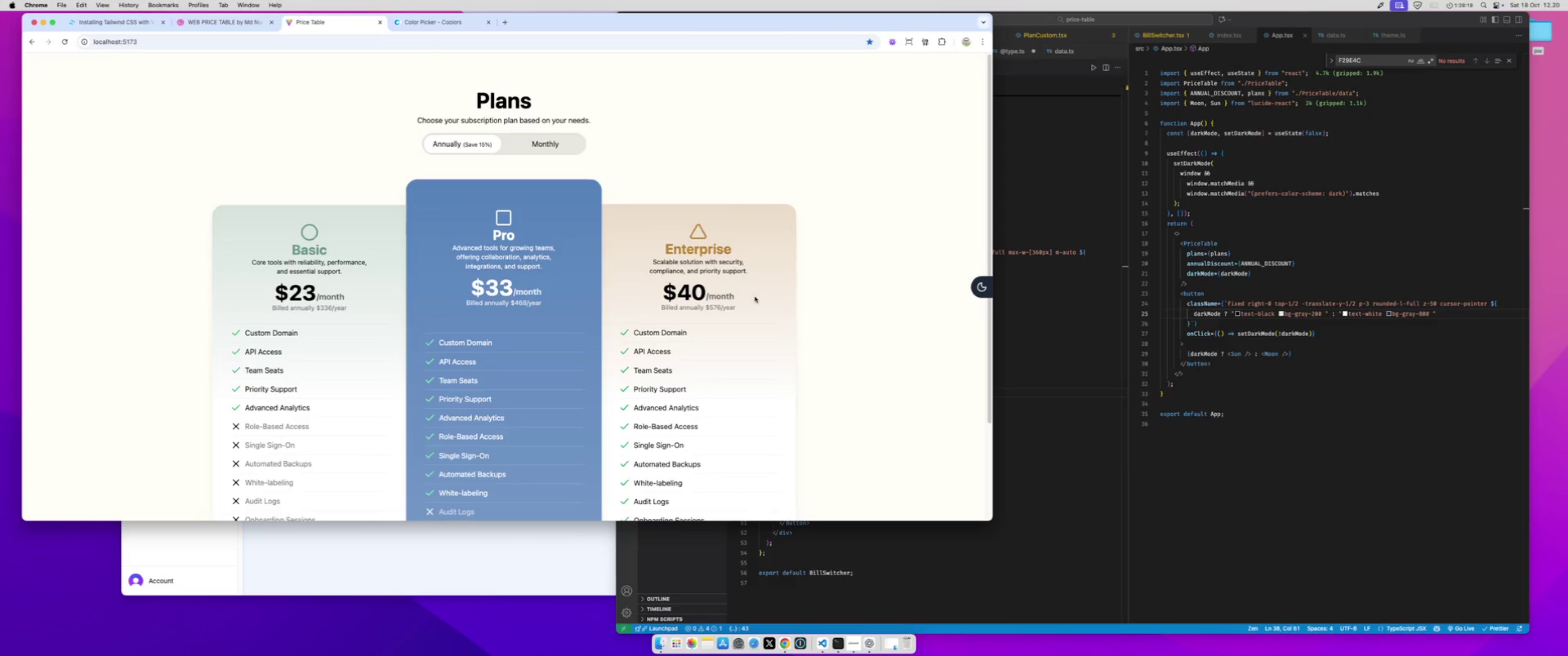 
scroll: coordinate [755, 301], scroll_direction: up, amount: 85.0
 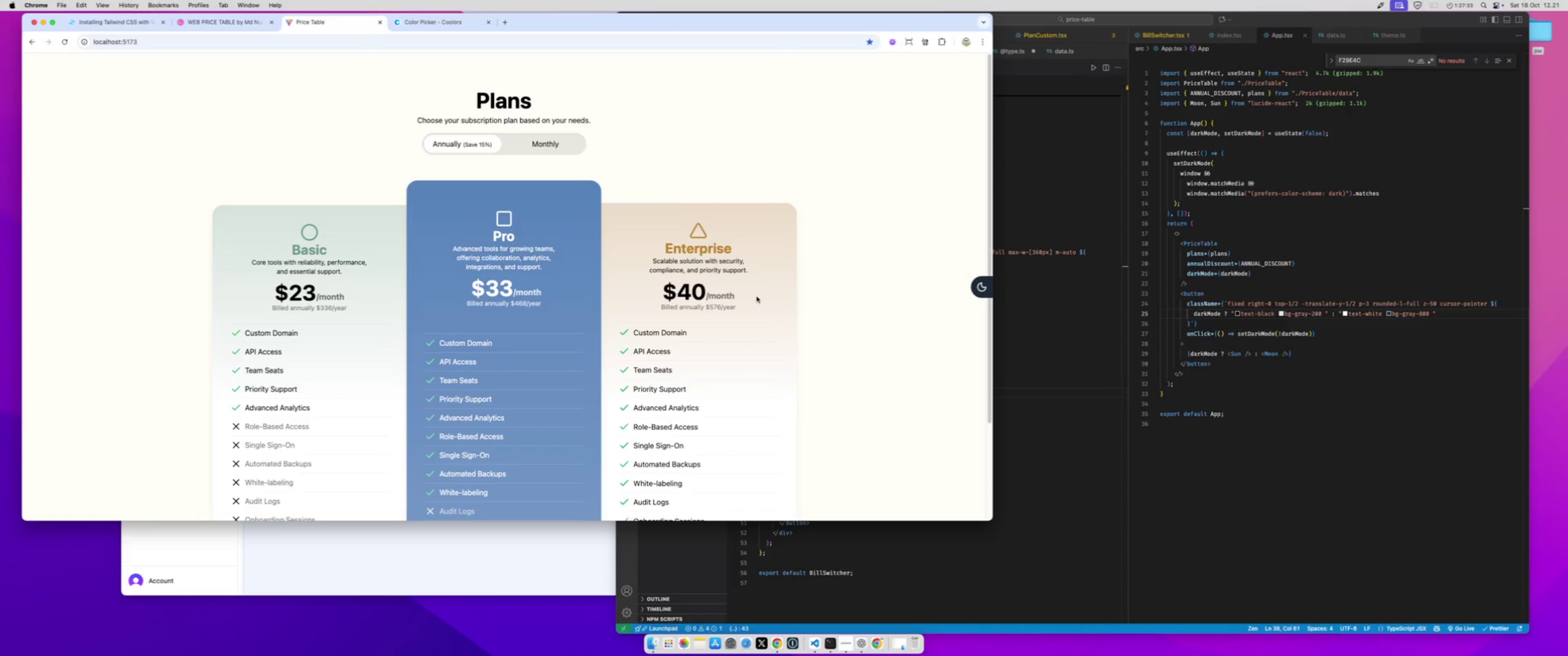 
wait(47.5)
 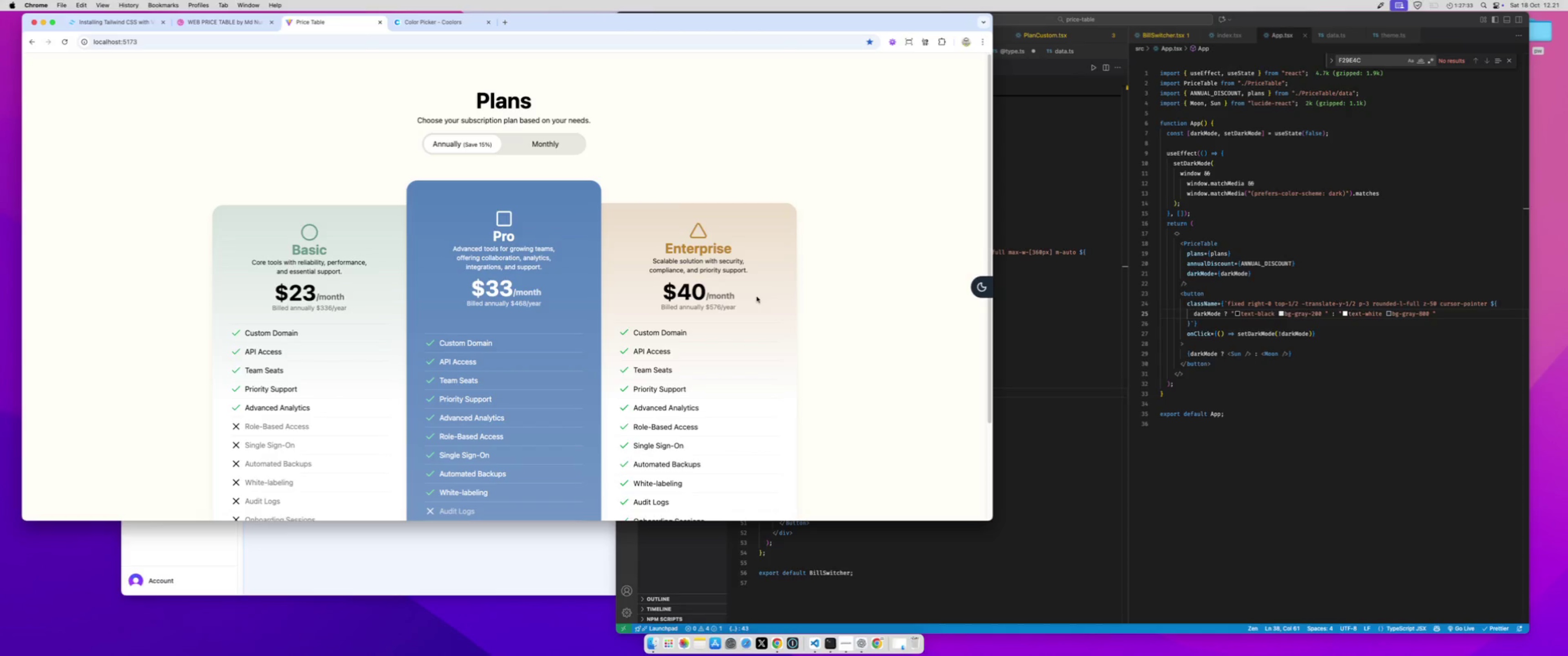 
scroll: coordinate [735, 315], scroll_direction: down, amount: 33.0
 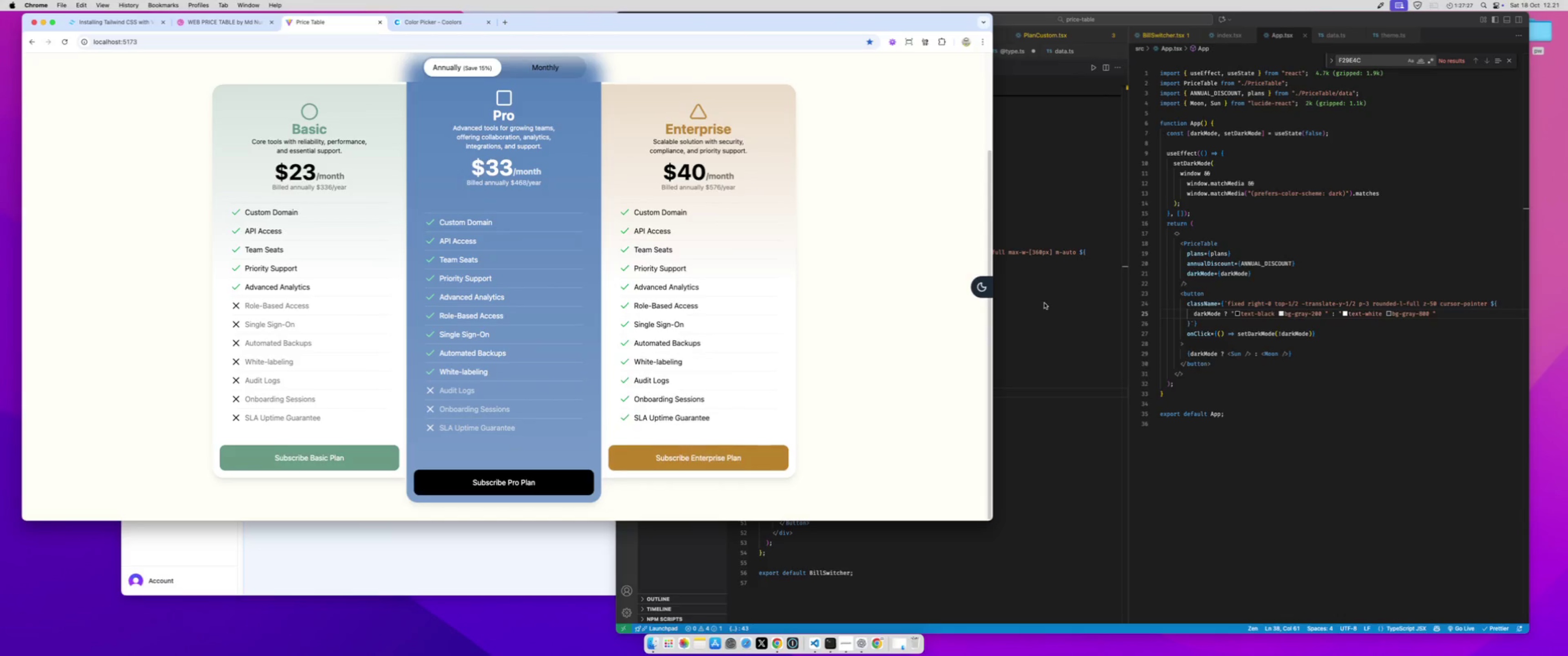 
left_click([1044, 303])
 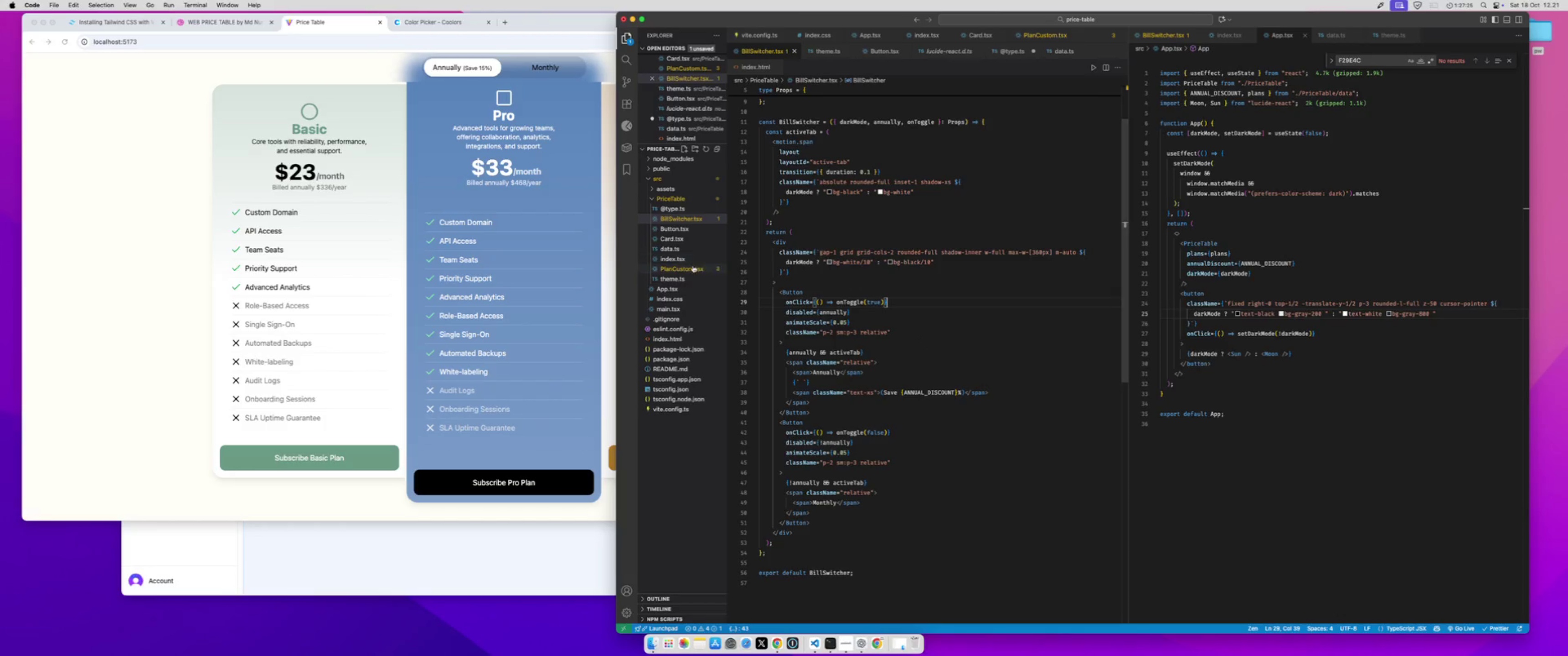 
left_click([689, 269])
 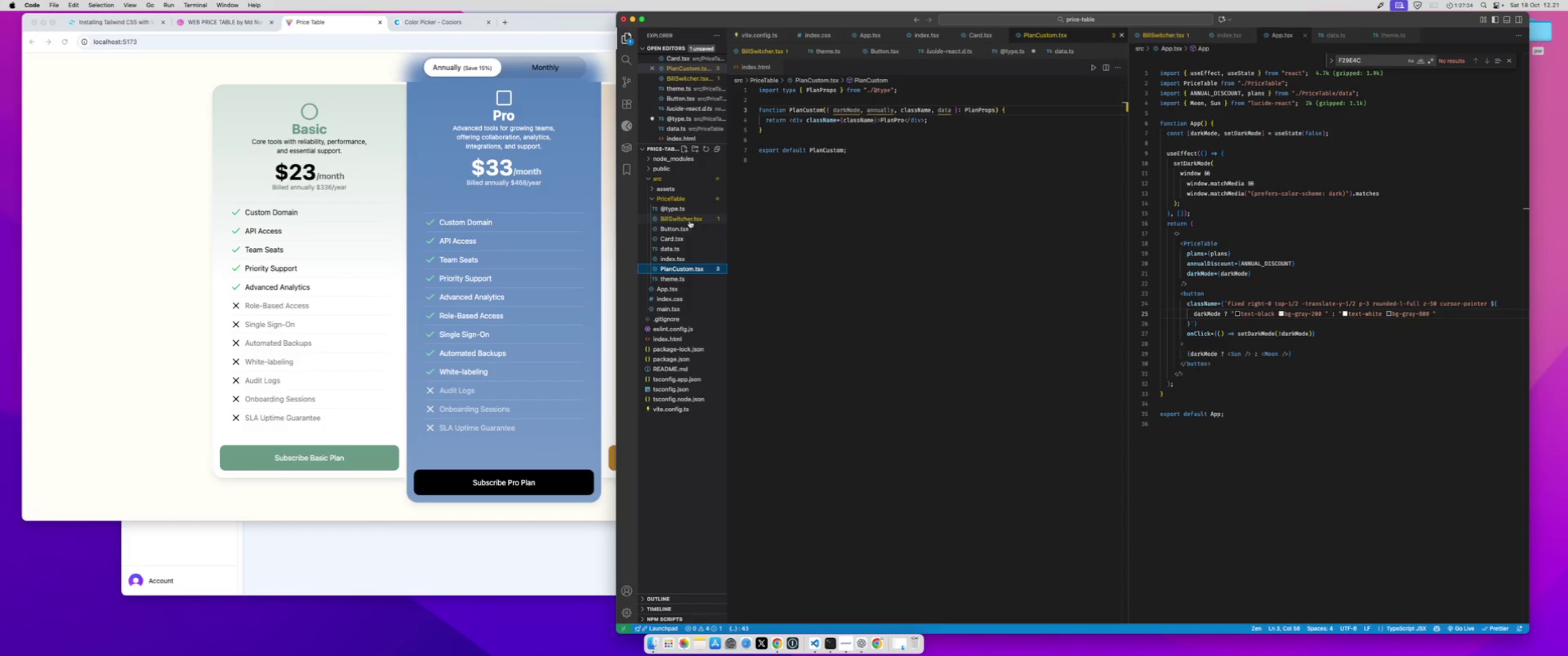 
left_click([690, 220])
 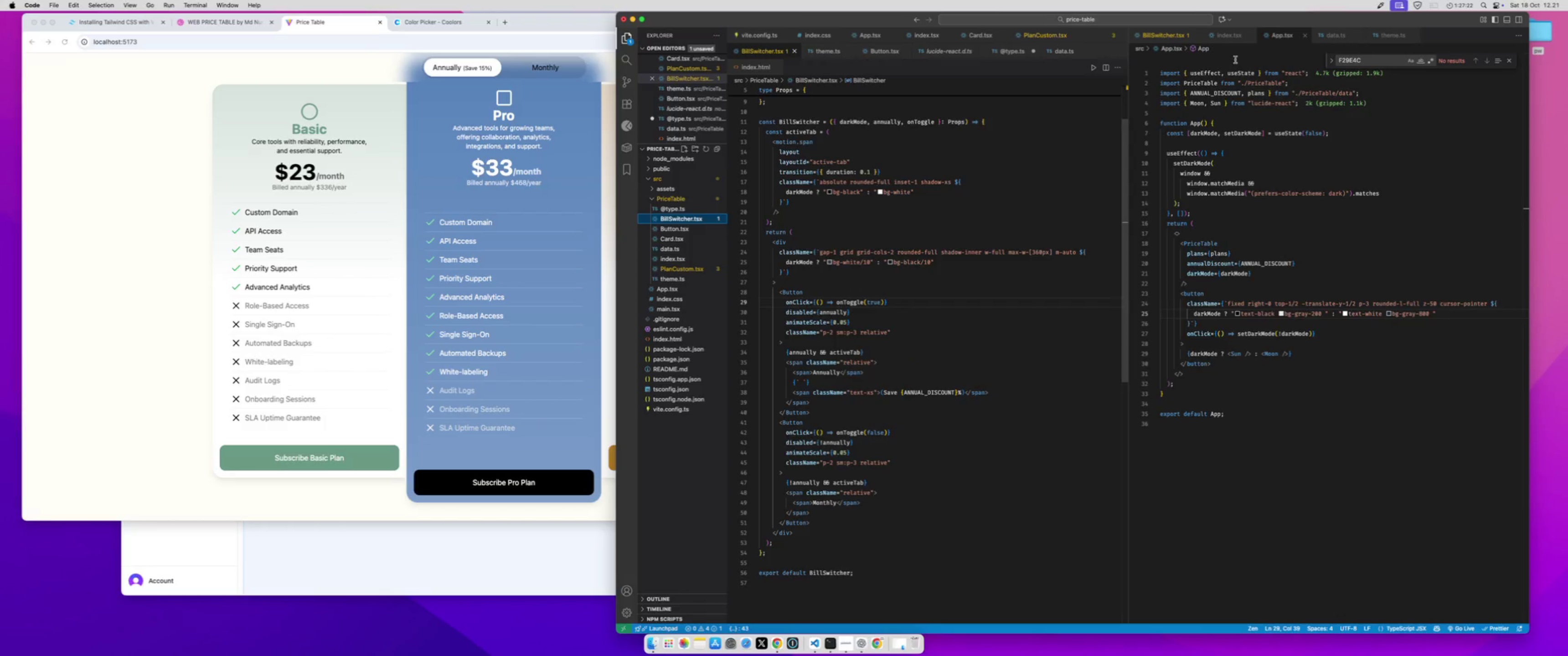 
left_click([1252, 152])
 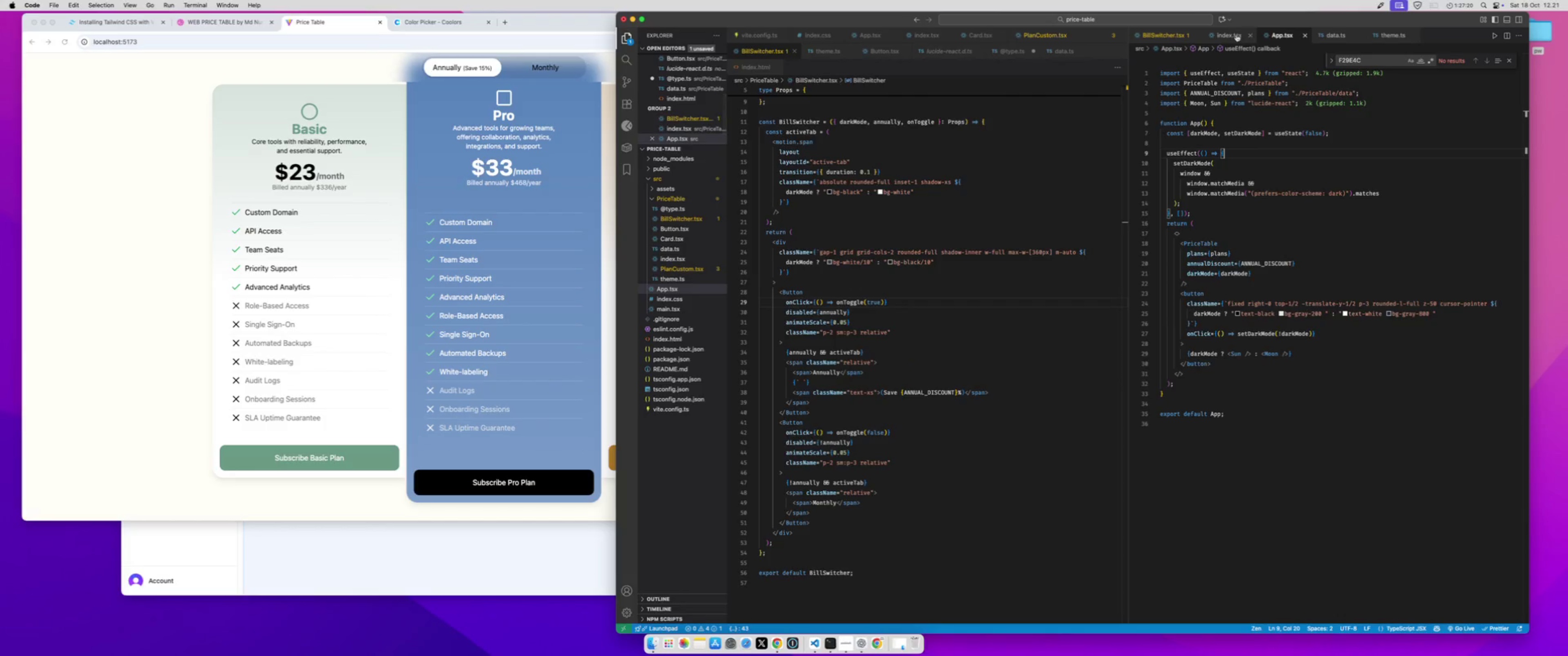 
left_click([1232, 35])
 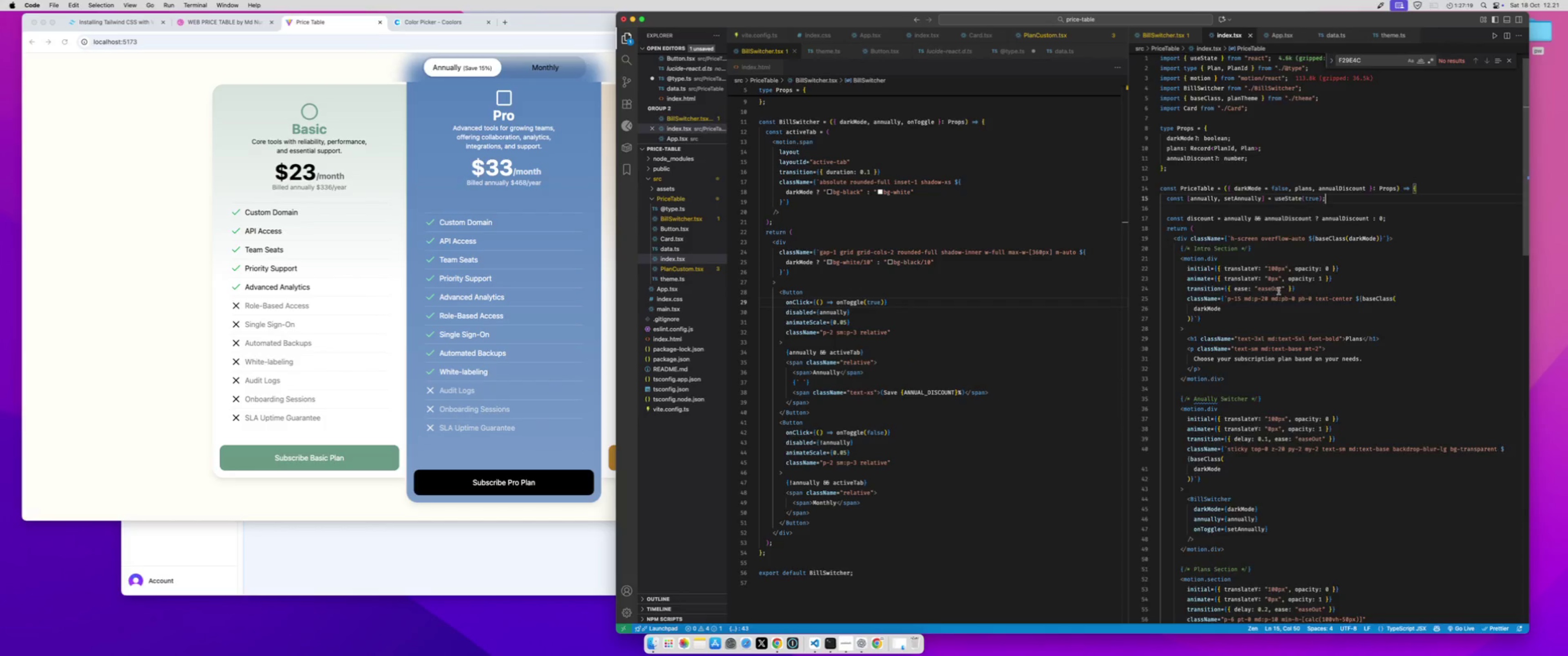 
scroll: coordinate [1280, 299], scroll_direction: down, amount: 31.0
 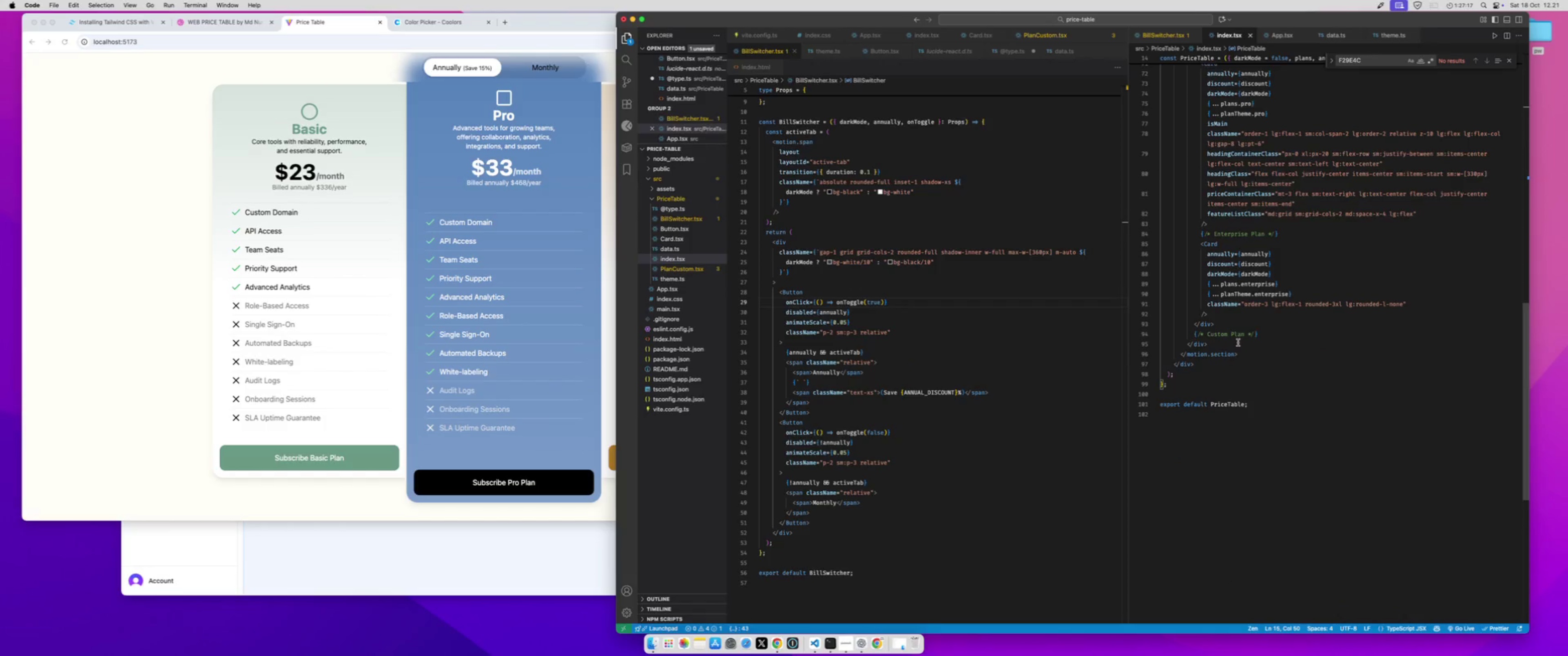 
left_click([1238, 343])
 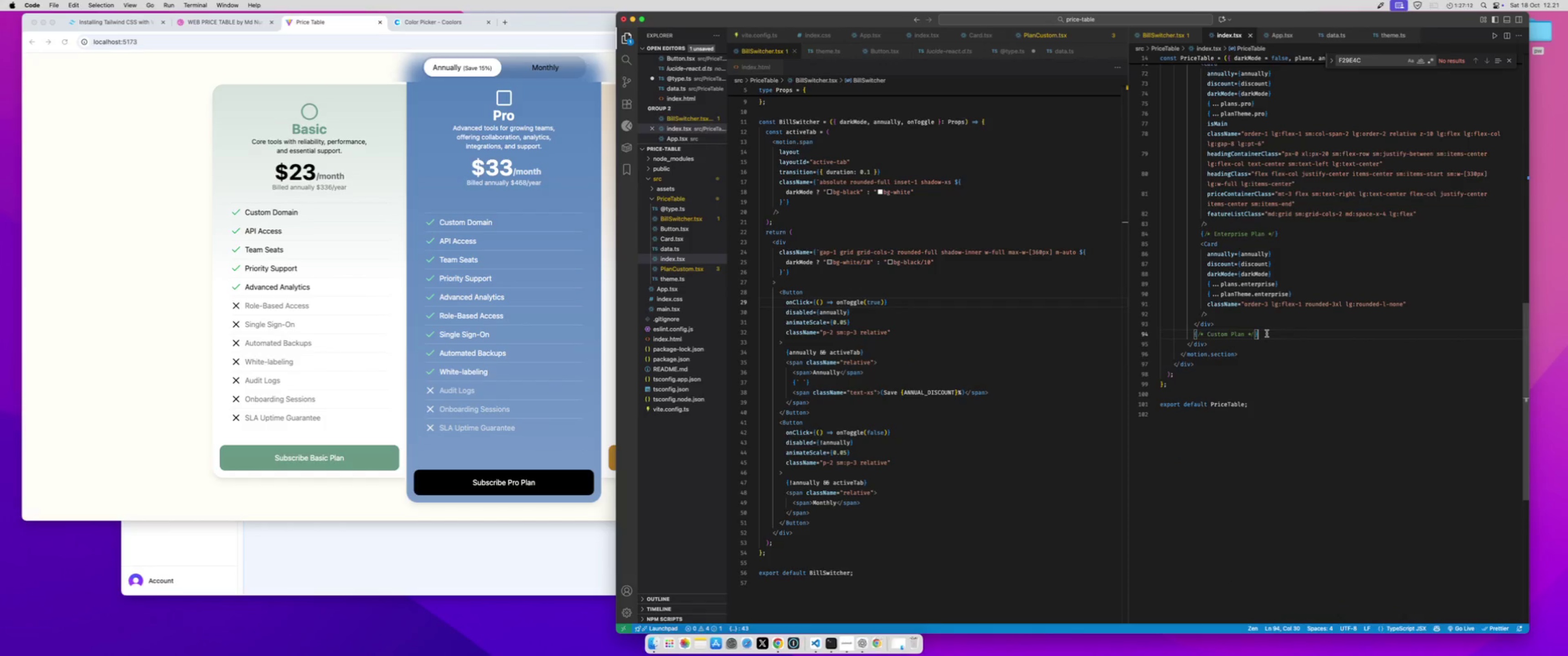 
wait(8.78)
 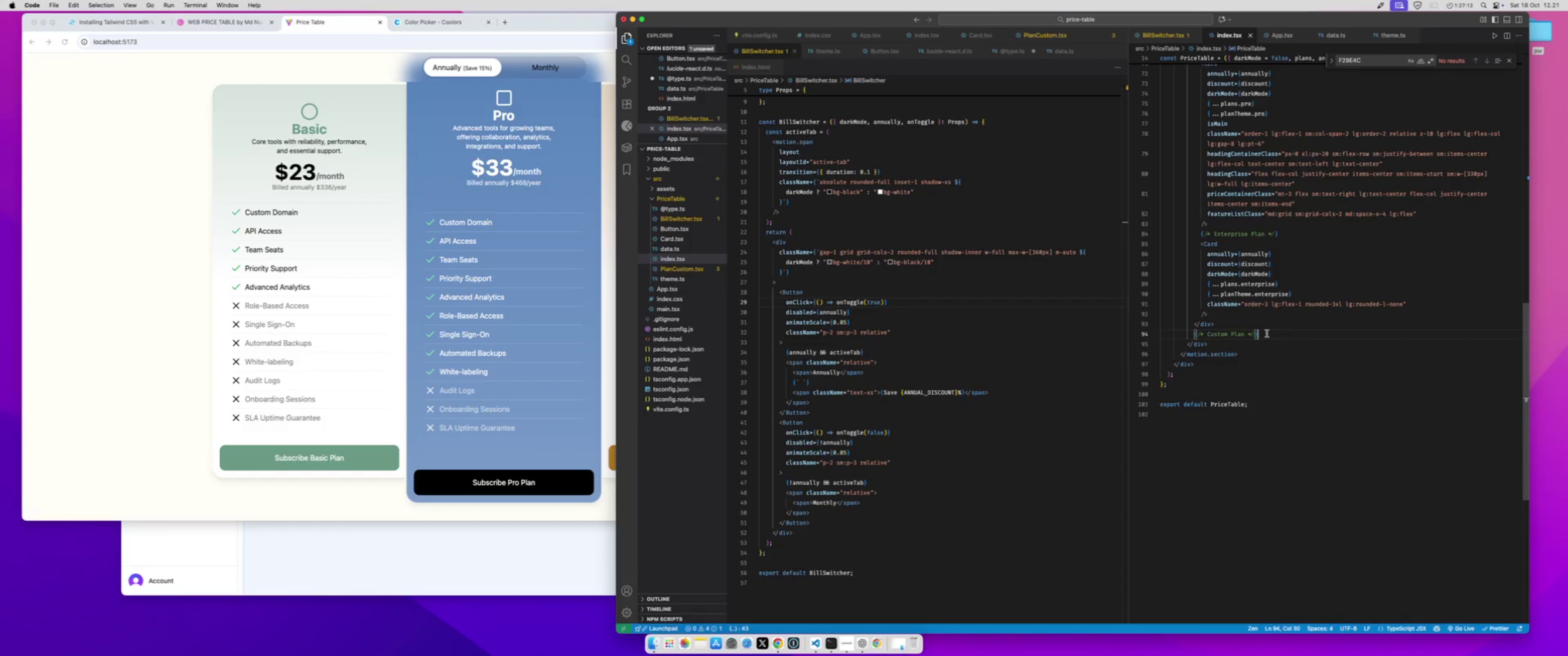 
key(Enter)
 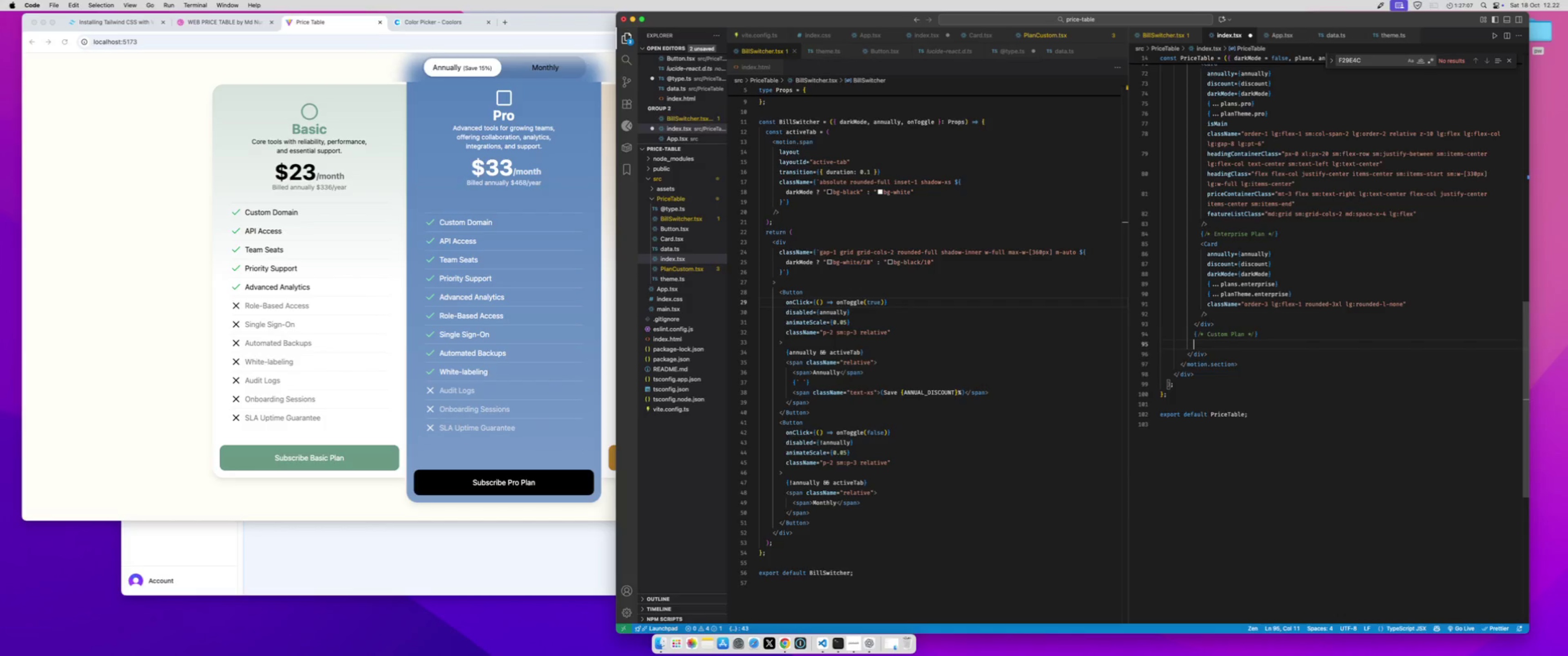 
key(Enter)
 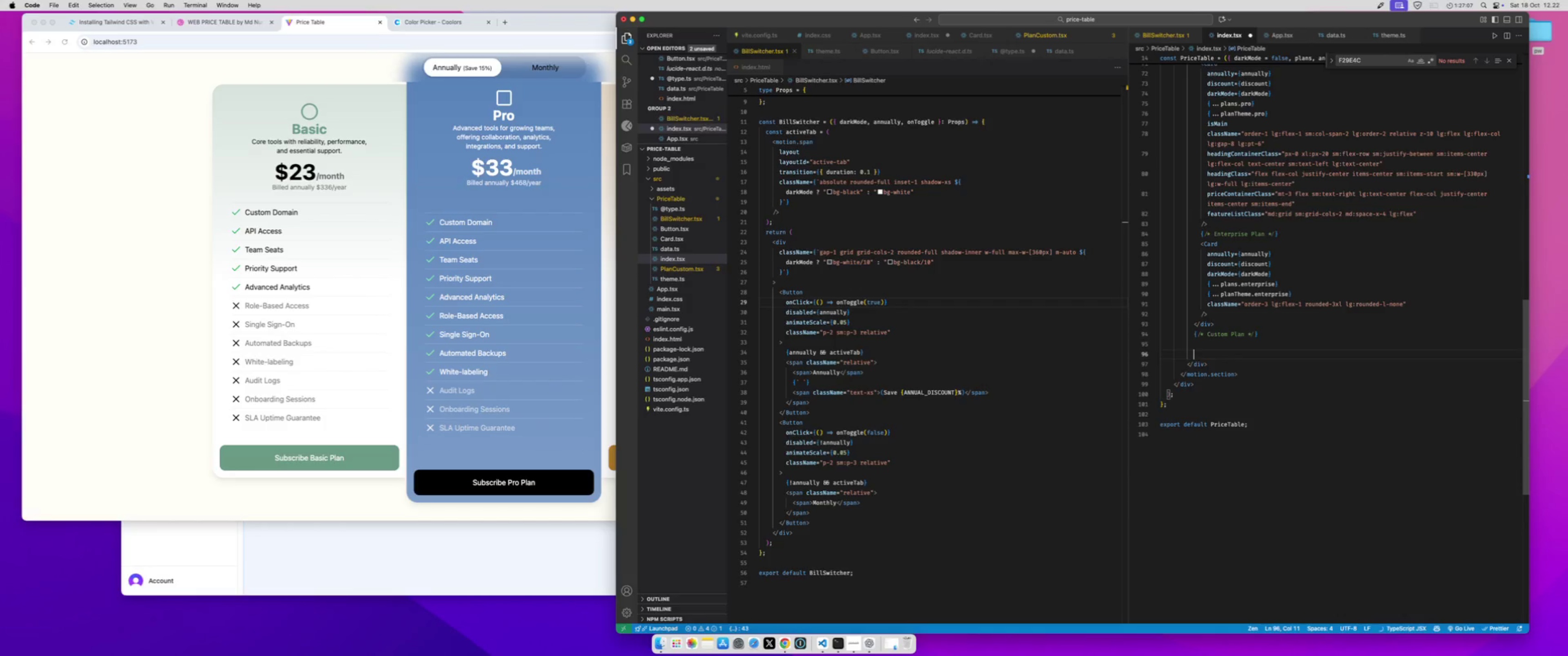 
type(<PlanCu)
 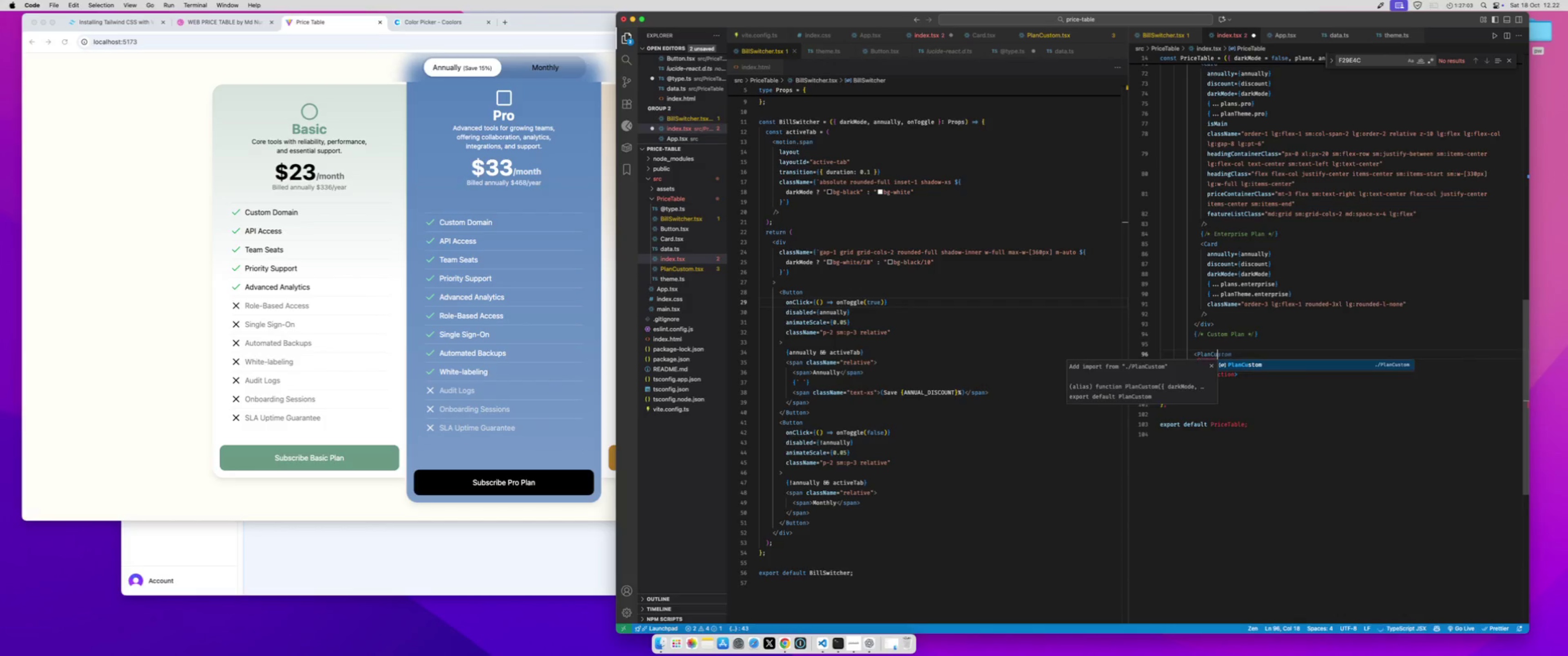 
key(Enter)
 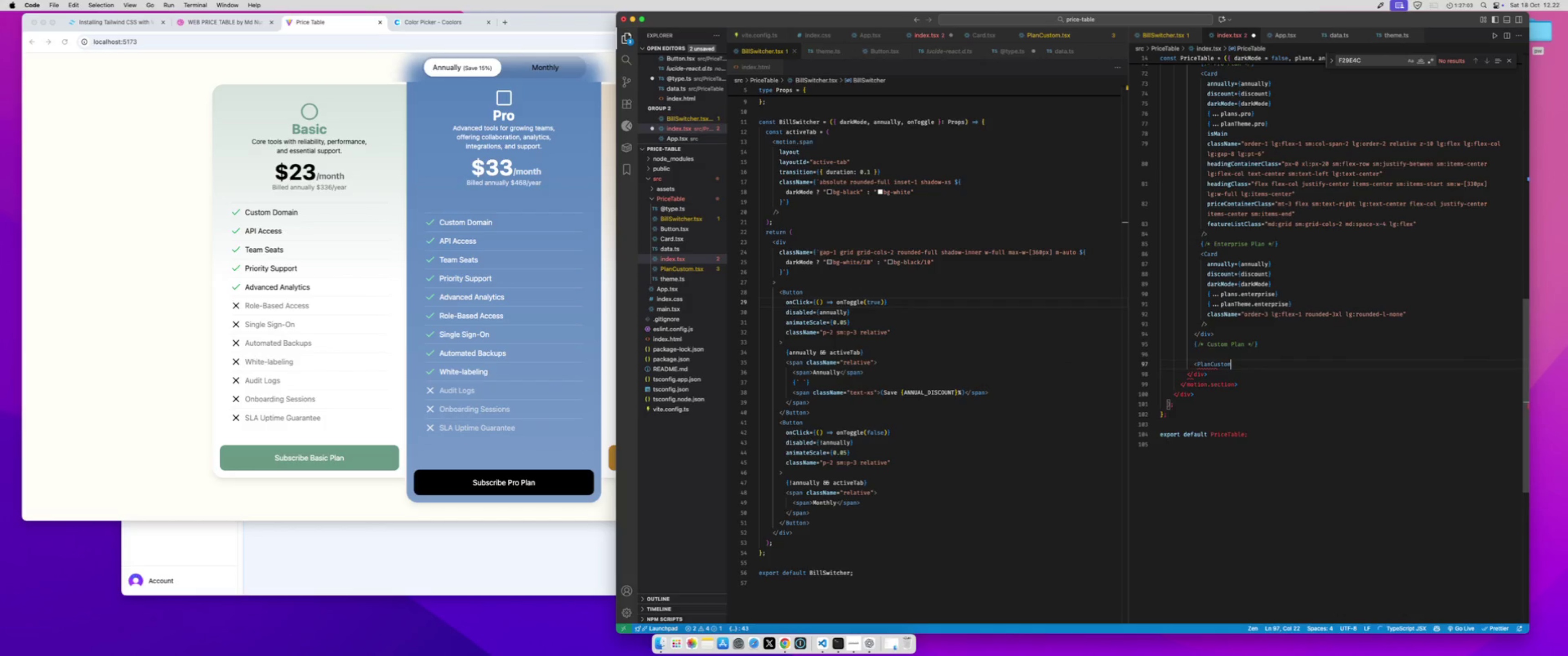 
key(Space)
 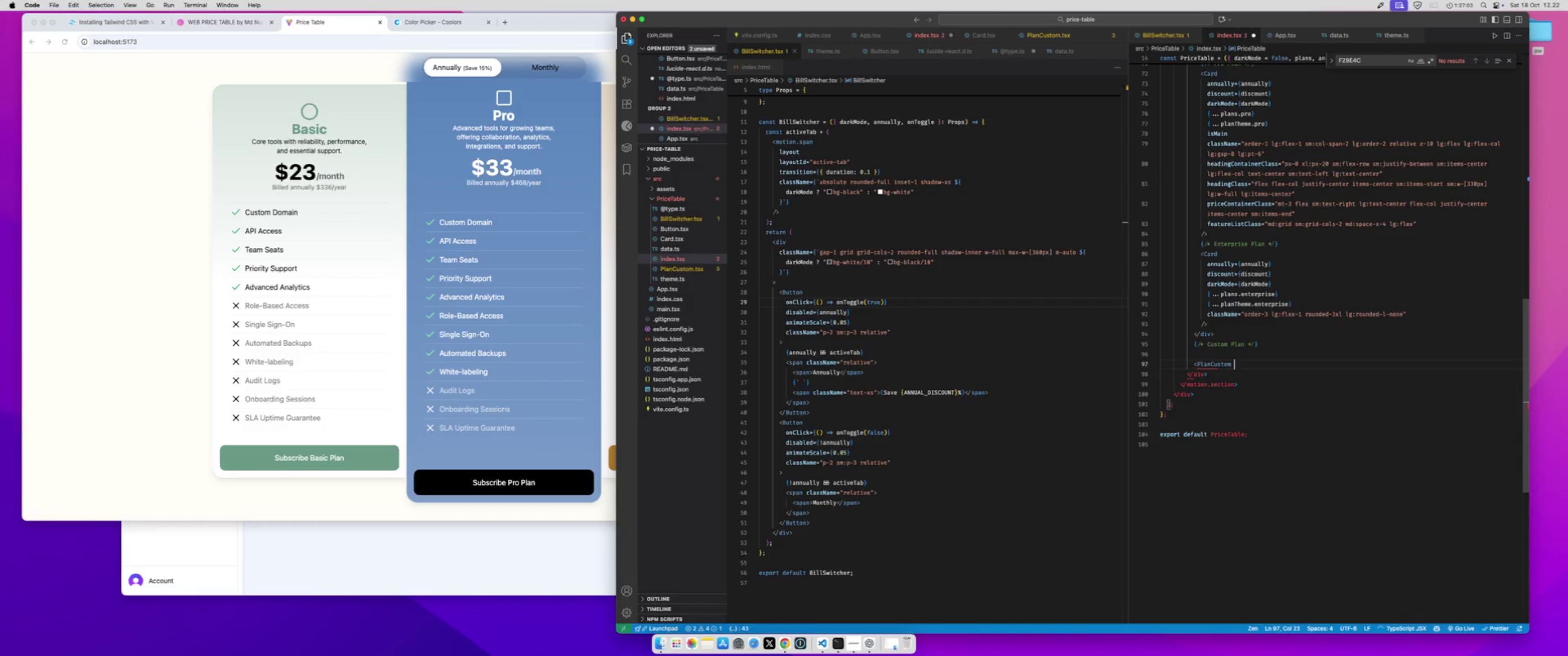 
key(Slash)
 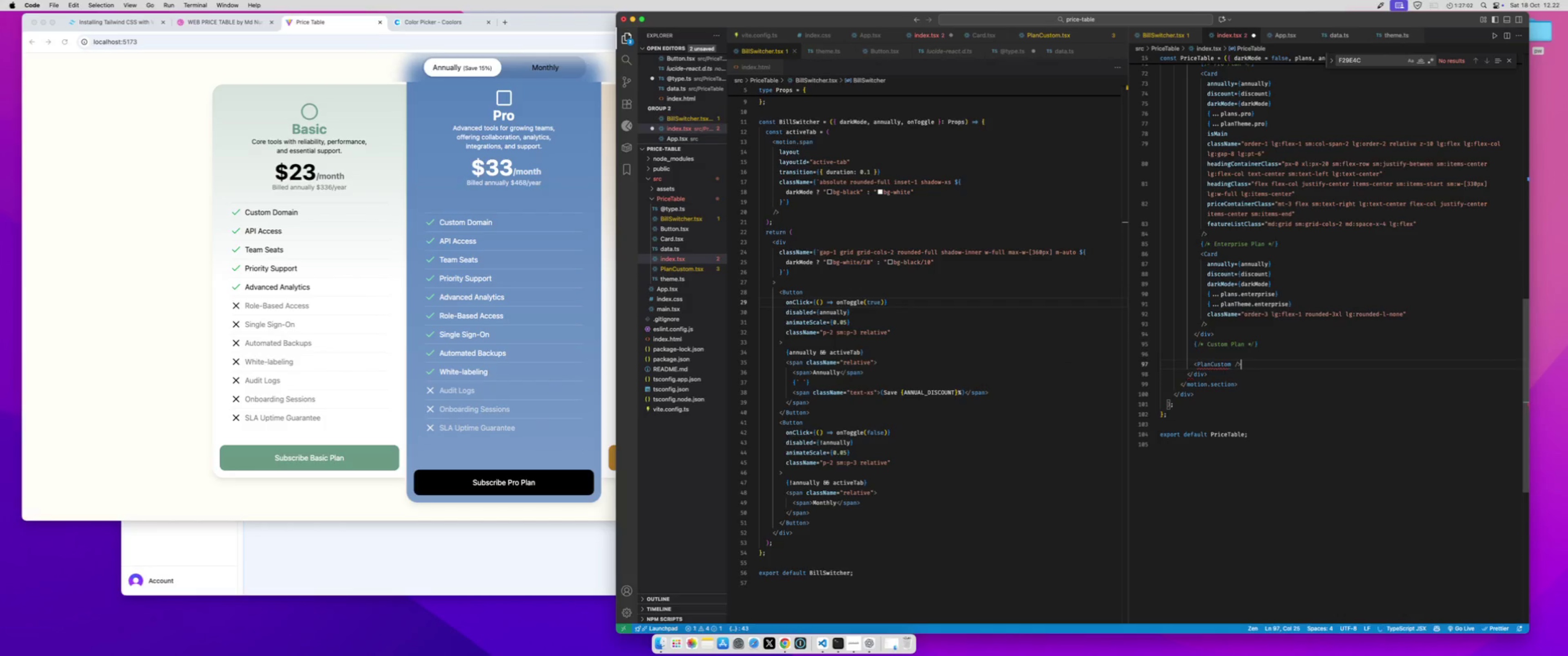 
key(Meta+S)
 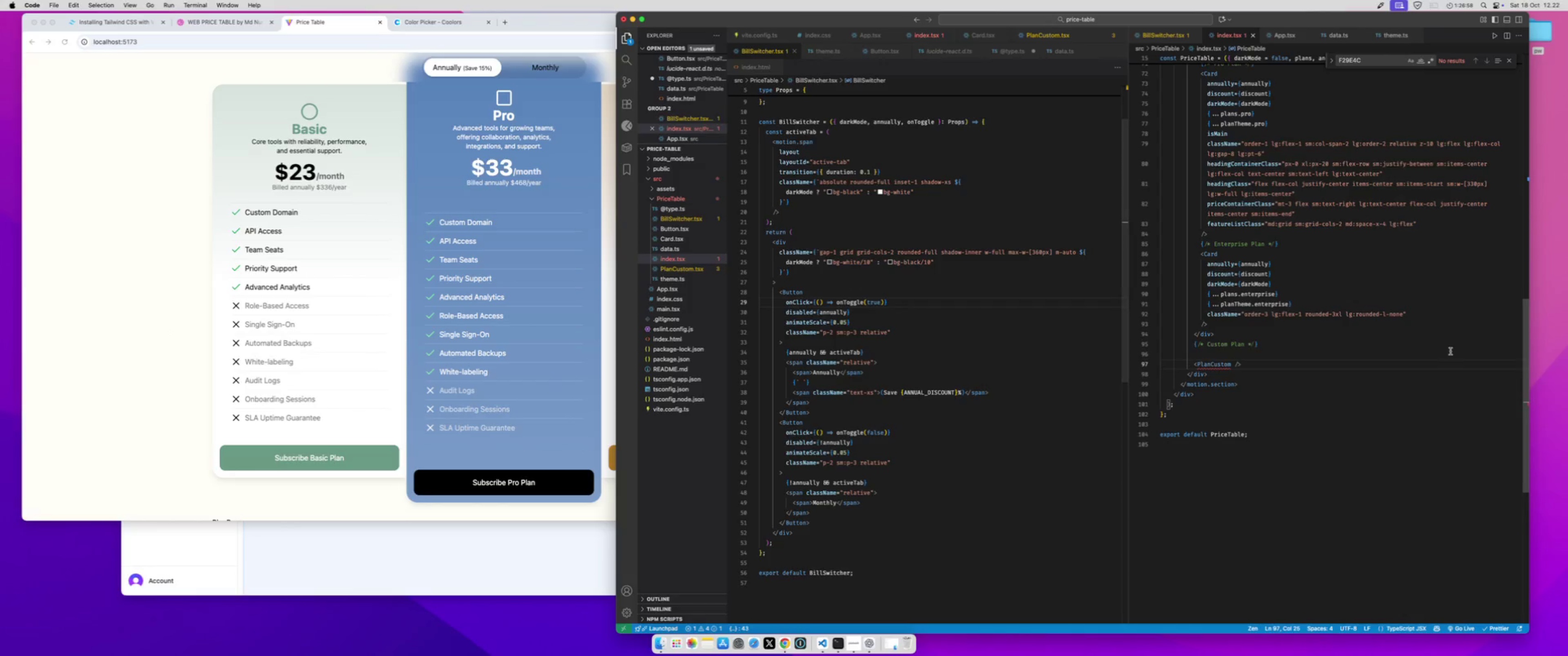 
left_click([1235, 334])
 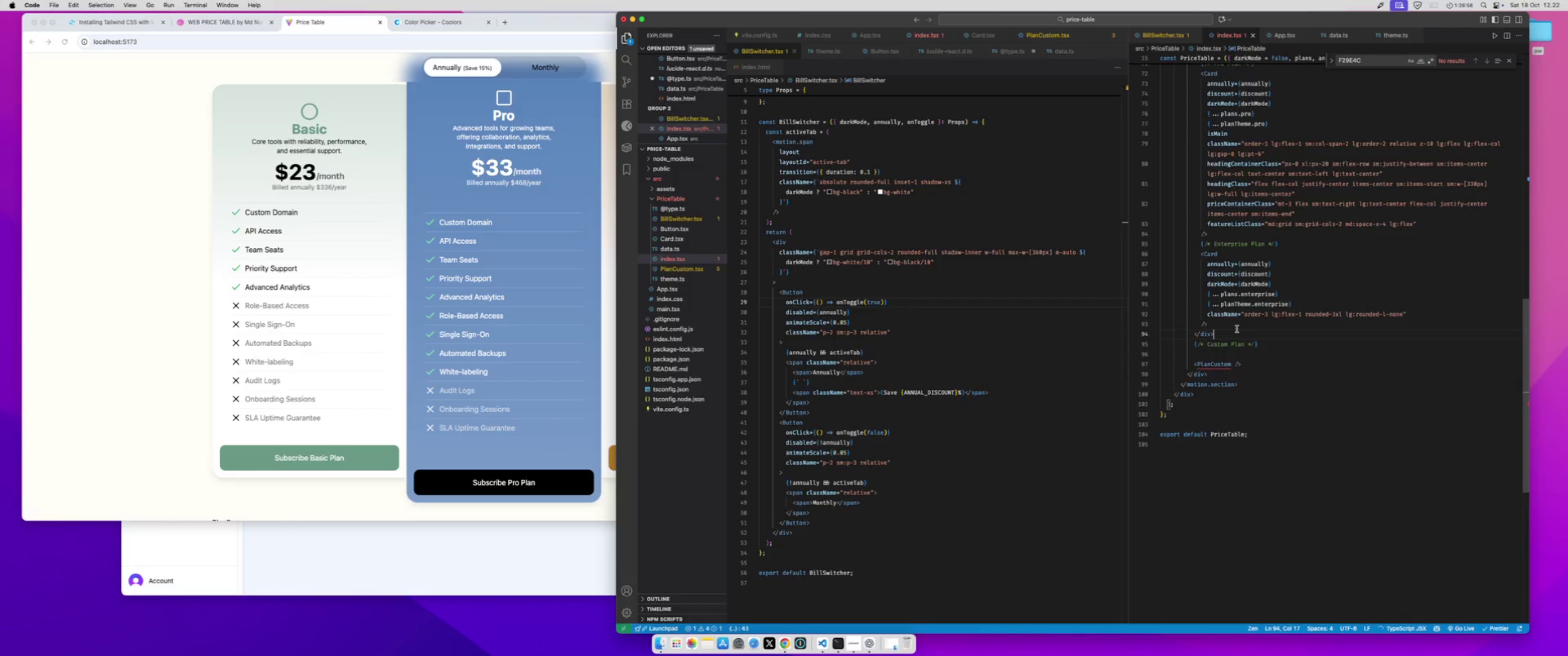 
scroll: coordinate [1234, 244], scroll_direction: up, amount: 13.0
 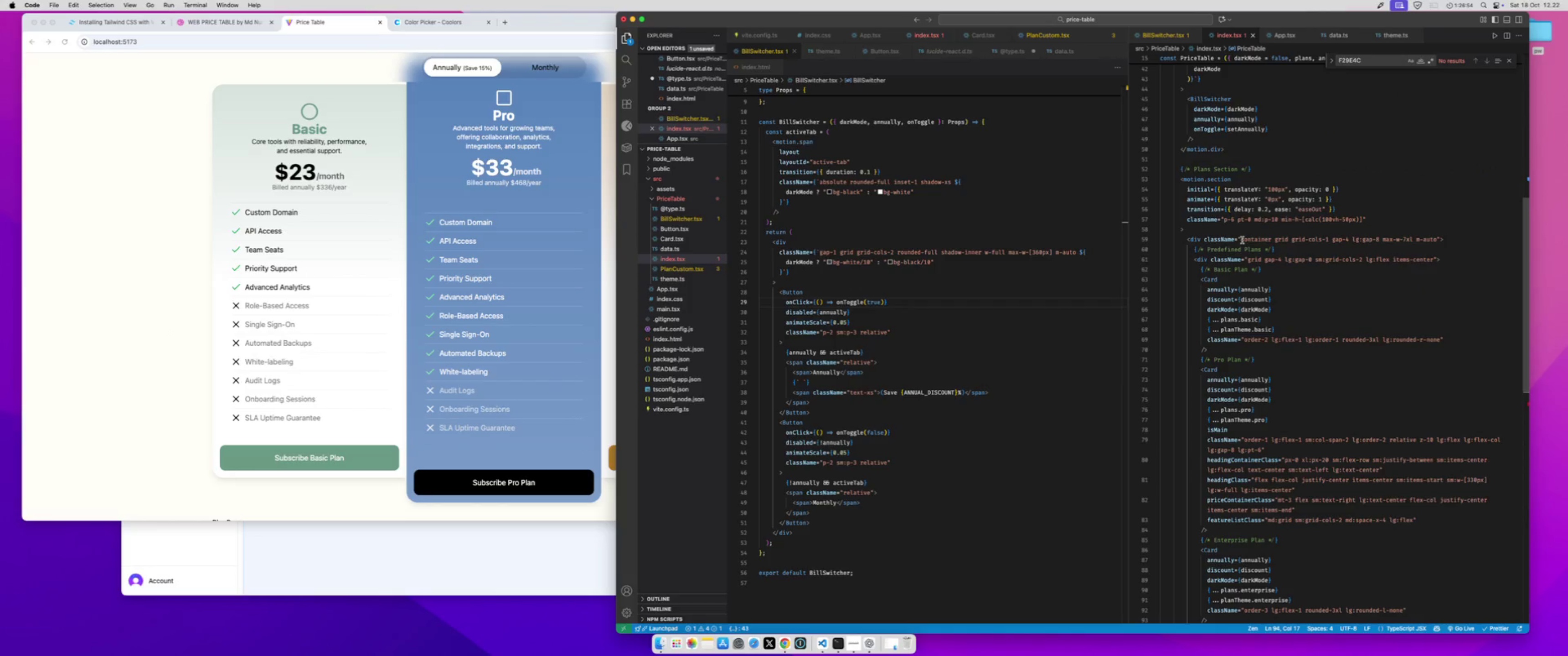 
left_click([1243, 240])
 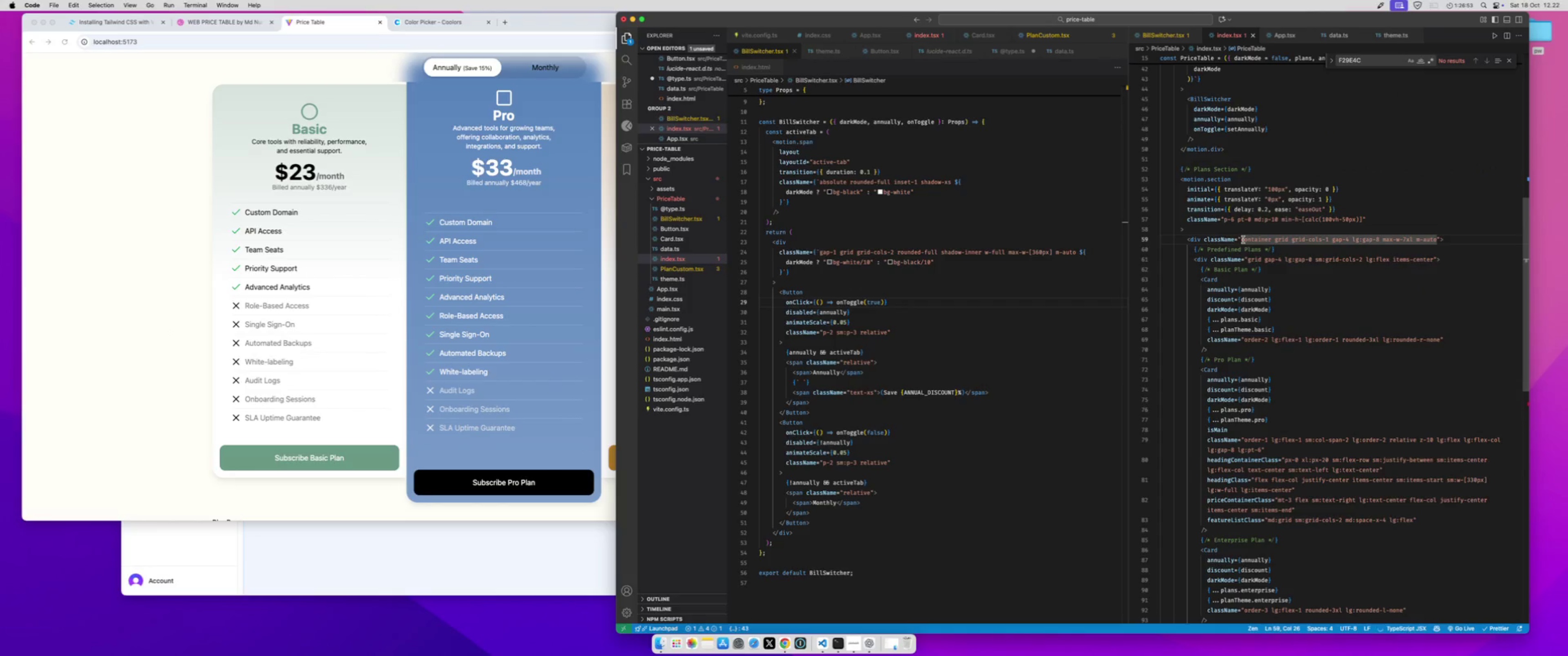 
key(ArrowLeft)
 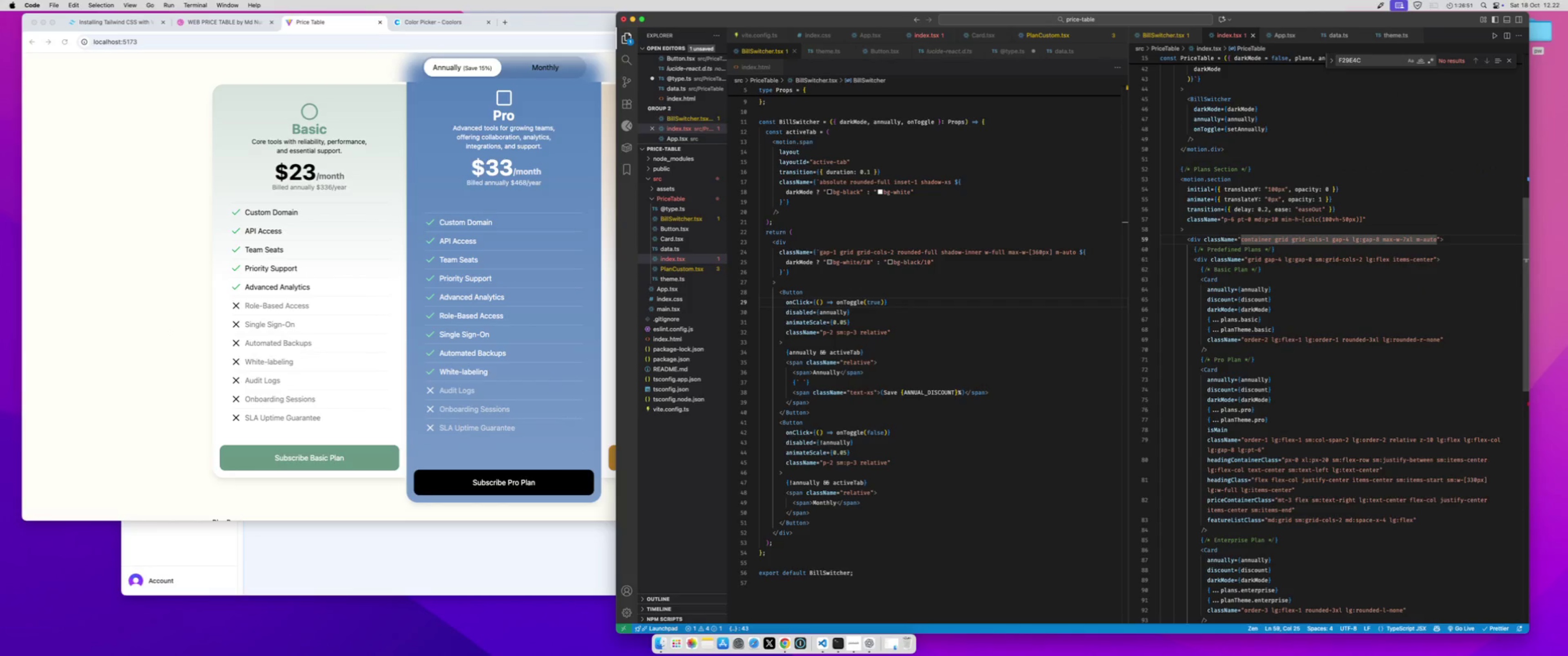 
type(hidden )
 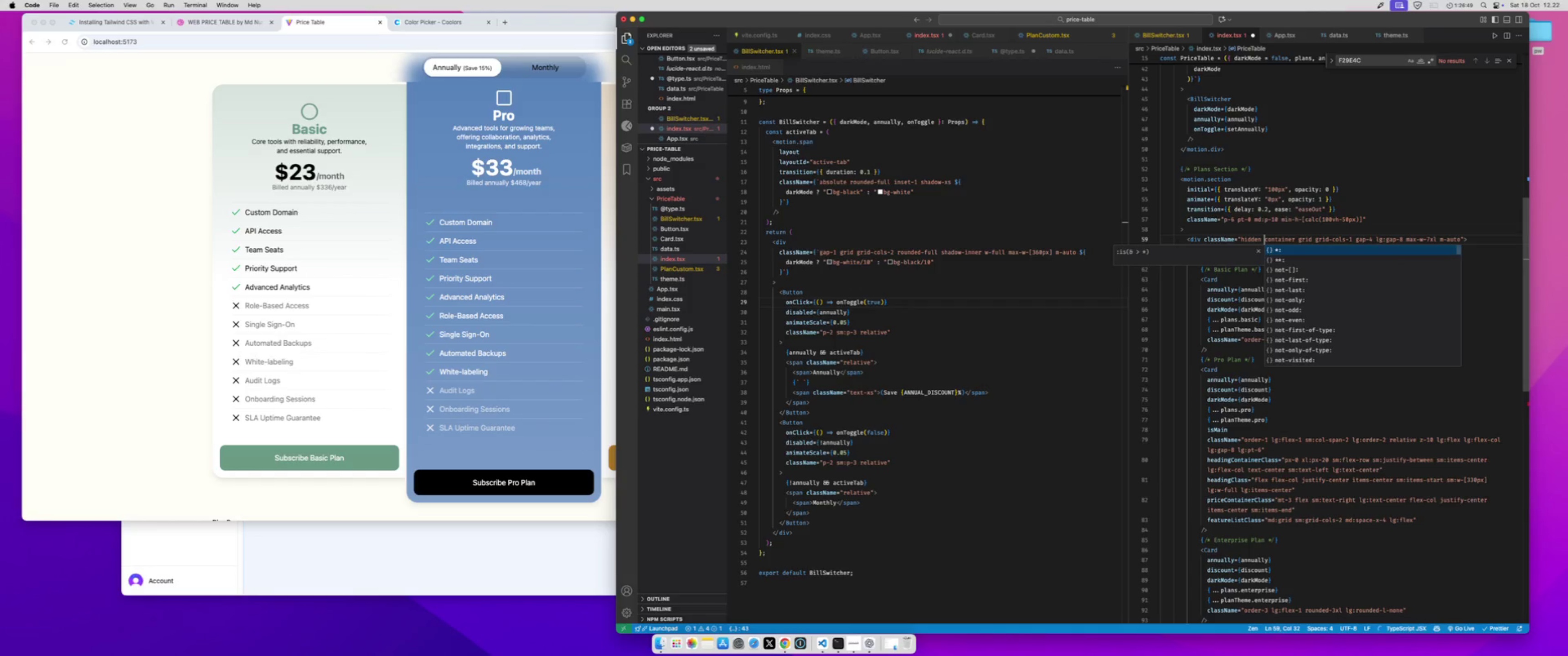 
key(Meta+S)
 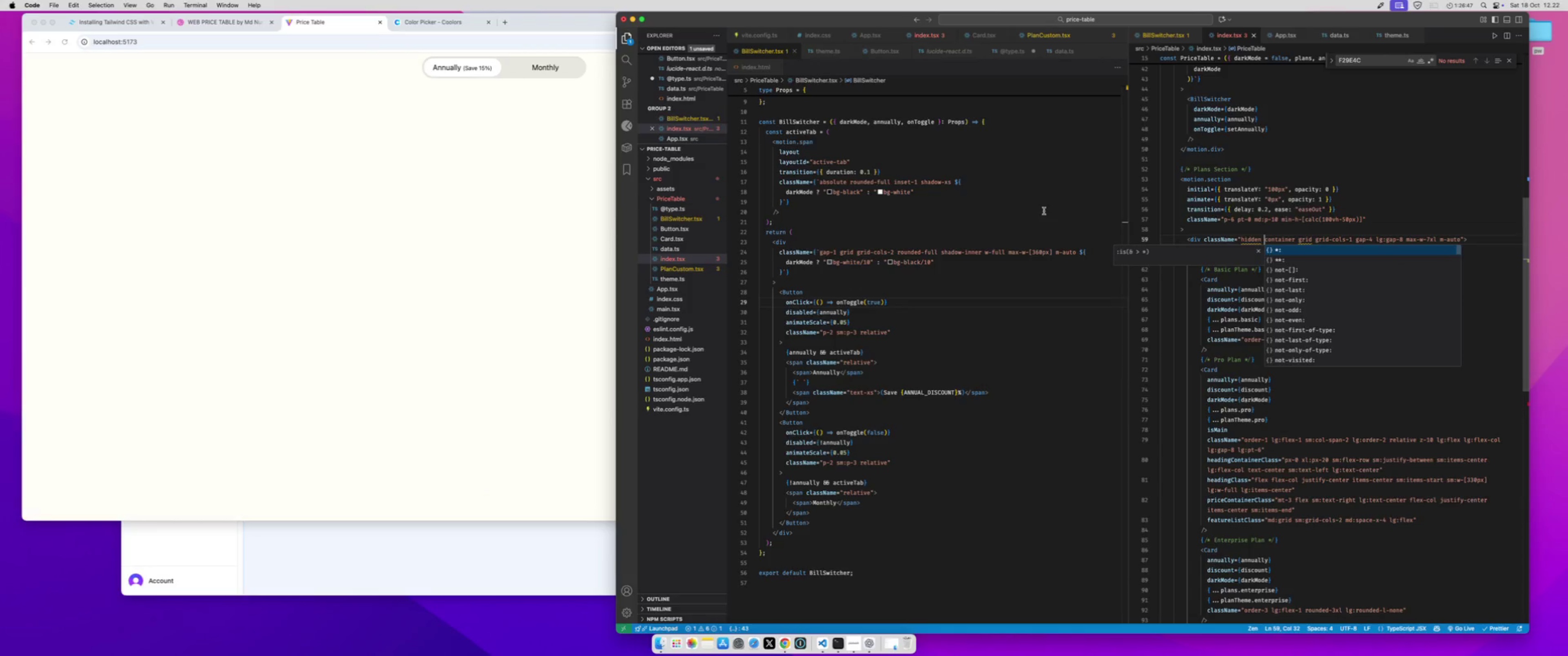 
left_click([450, 159])
 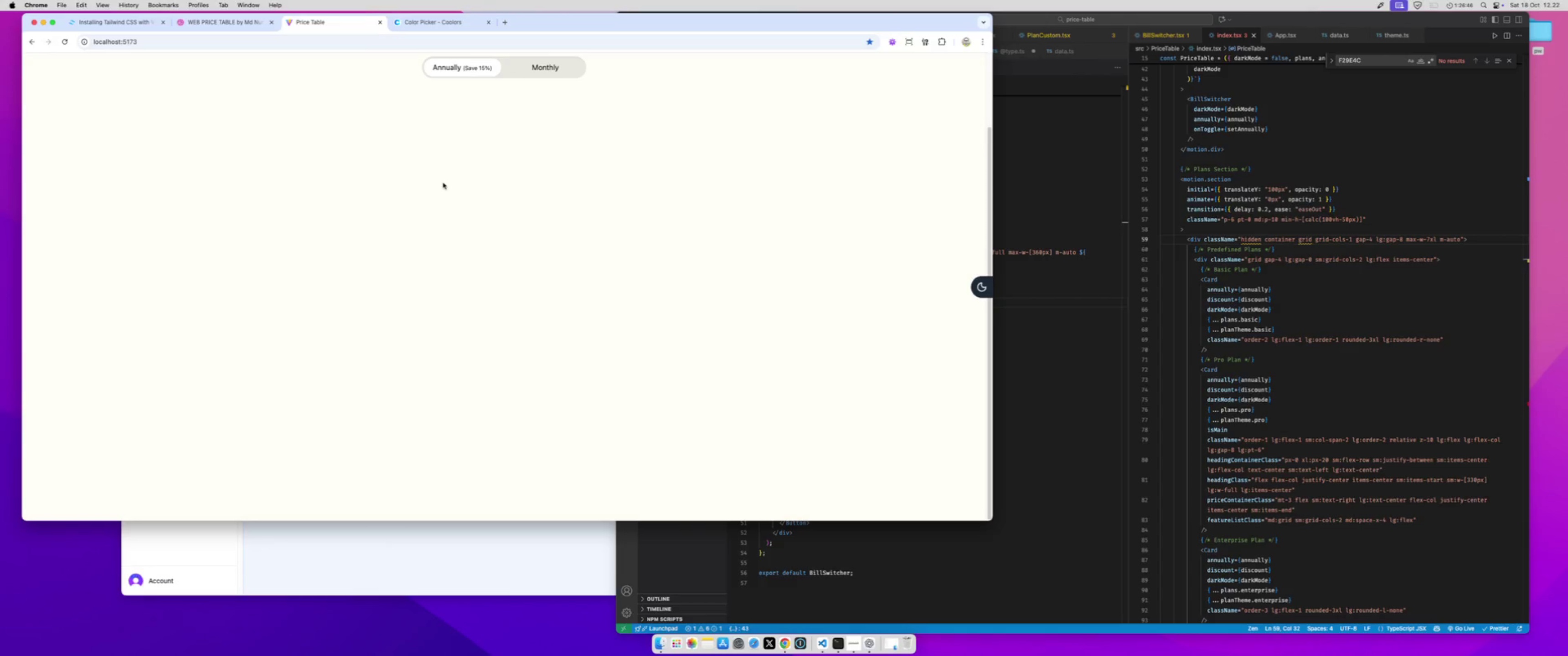 
scroll: coordinate [444, 181], scroll_direction: down, amount: 16.0
 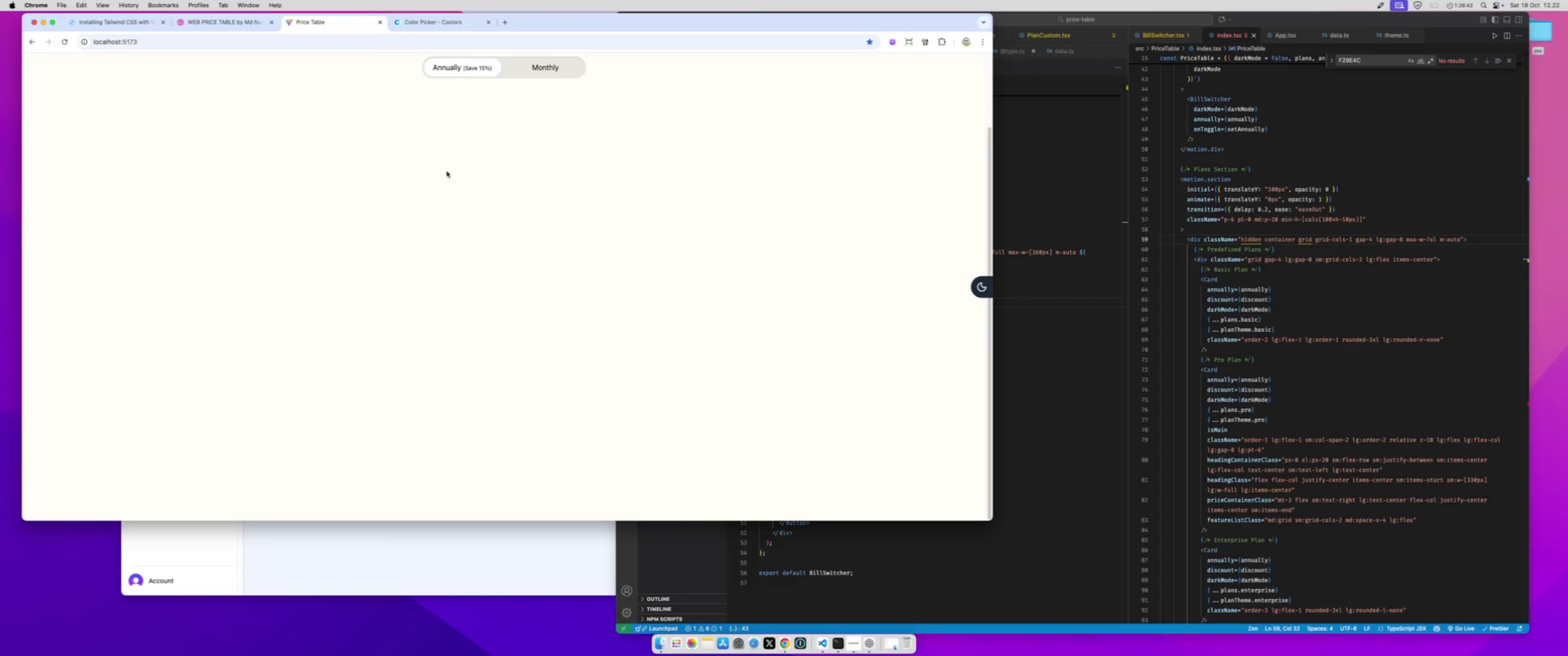 
wait(8.39)
 